 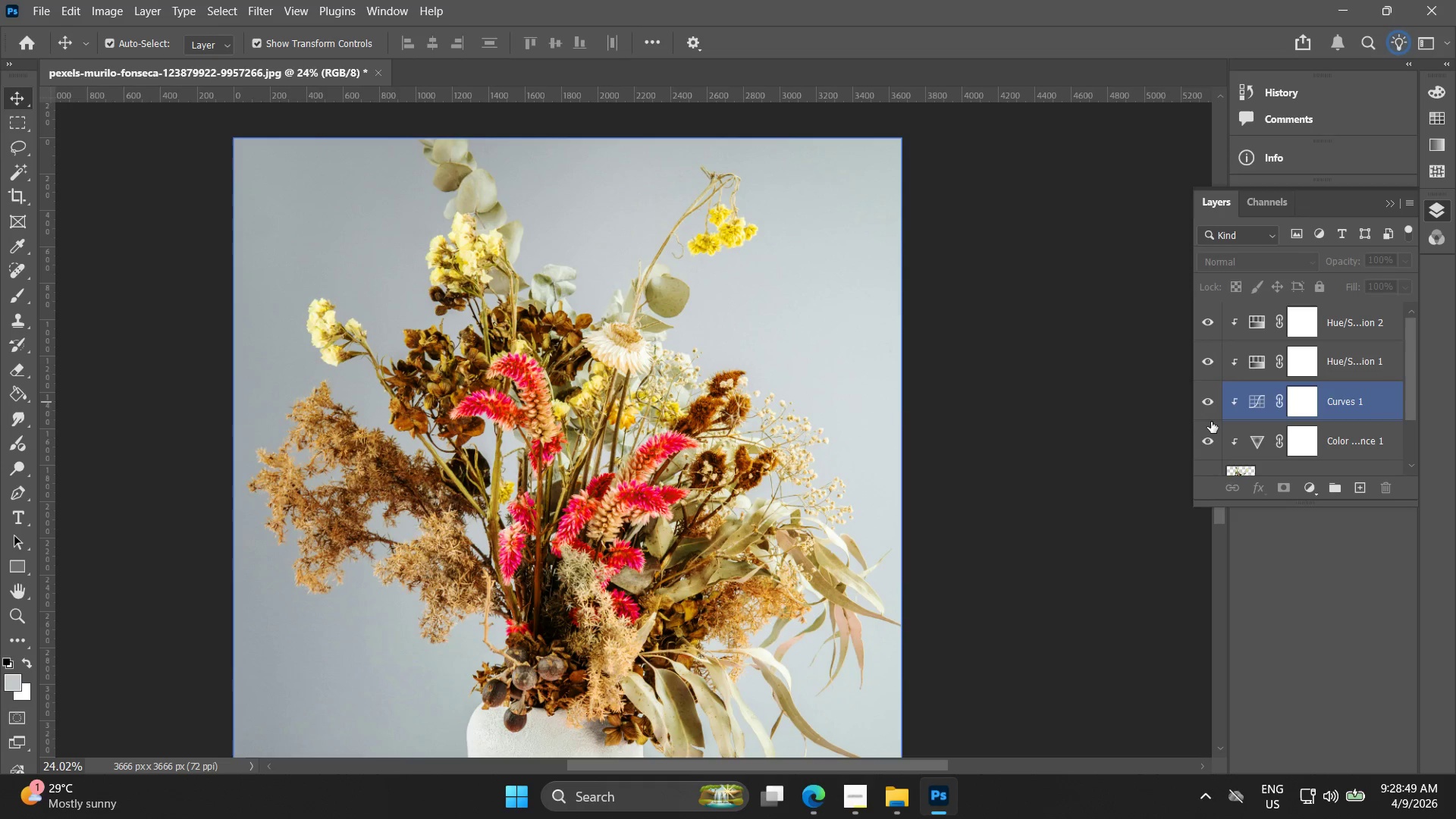 
scroll: coordinate [1228, 407], scroll_direction: down, amount: 3.0
 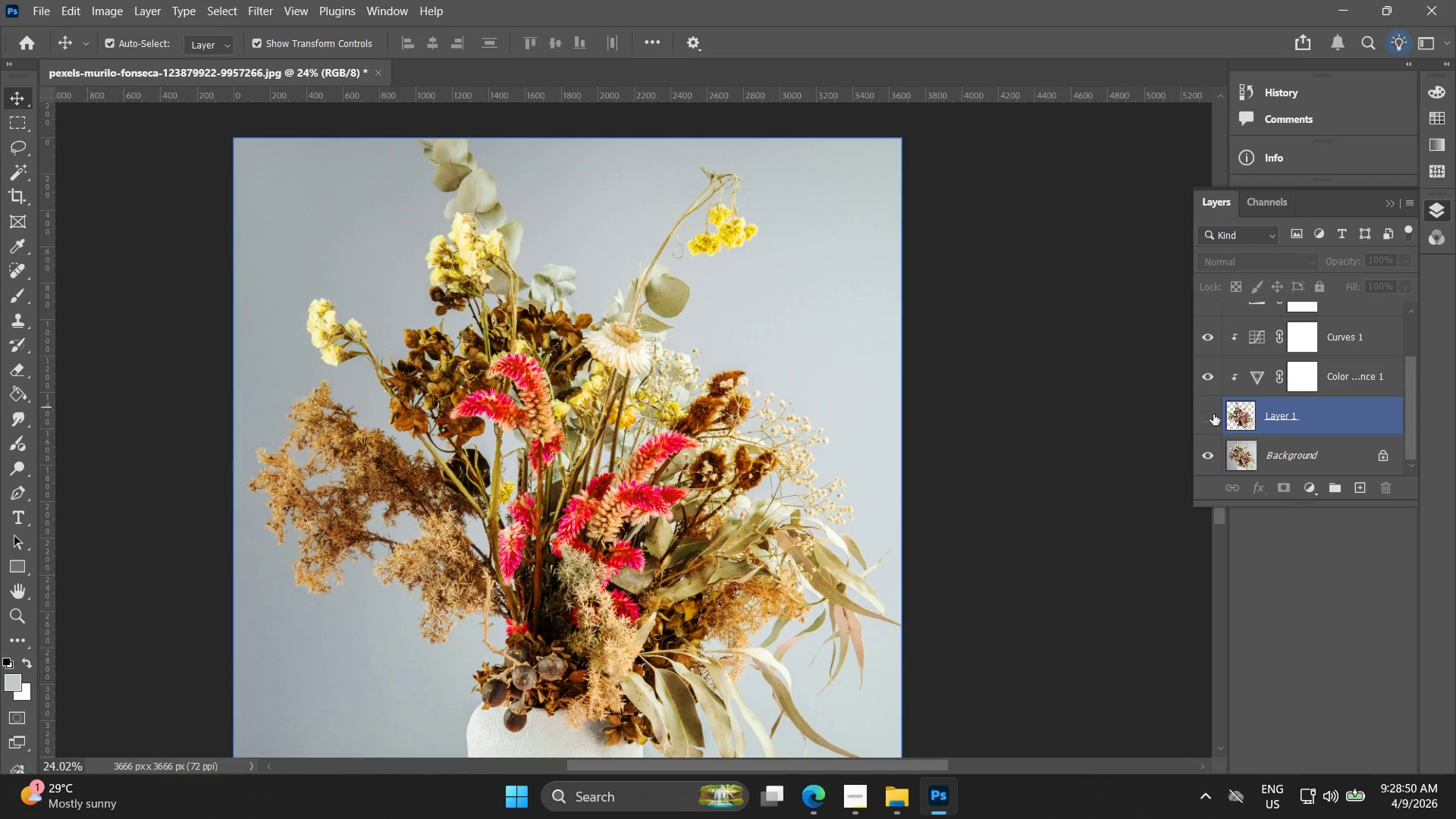 
double_click([1213, 414])
 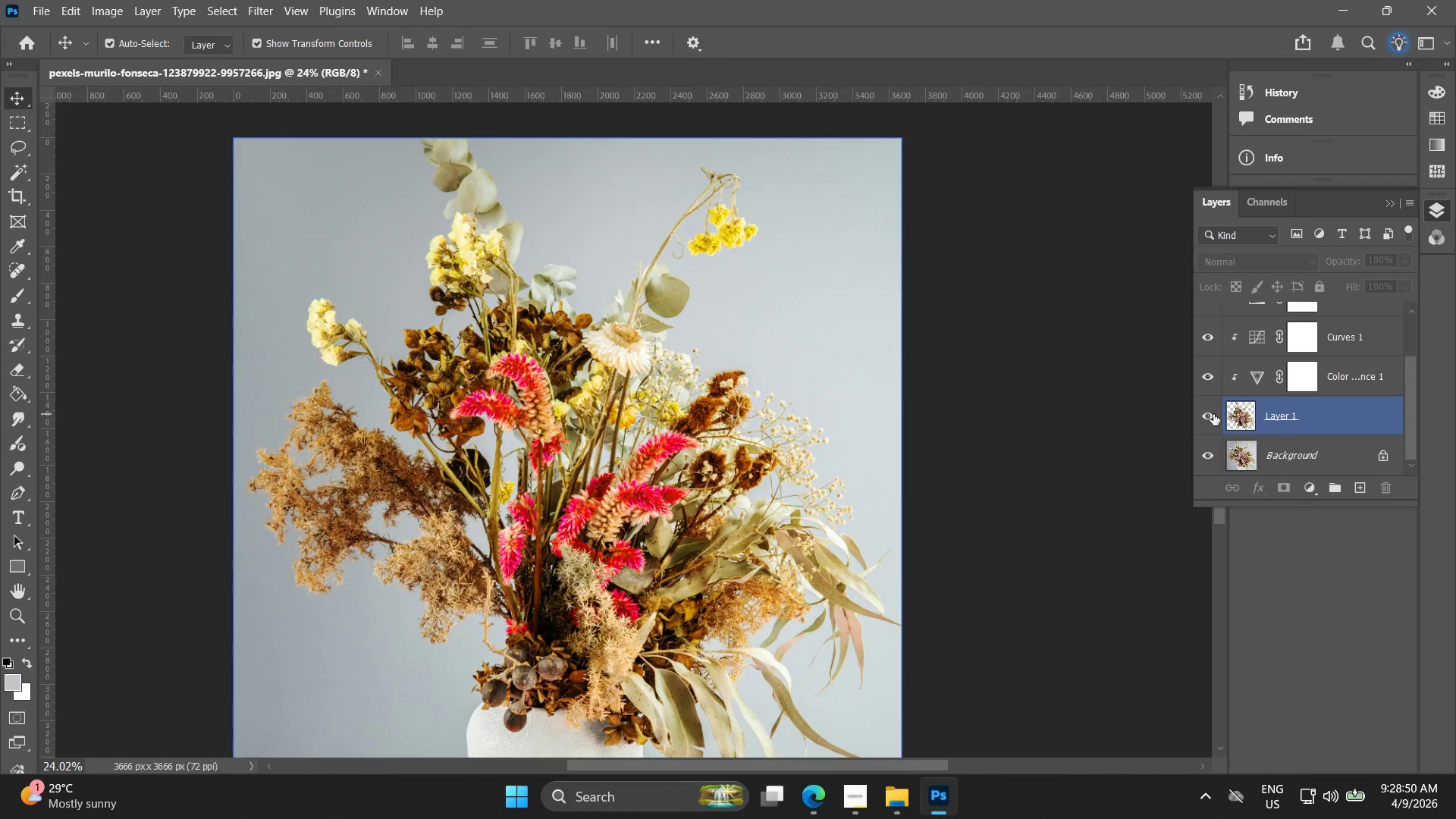 
left_click([1216, 414])
 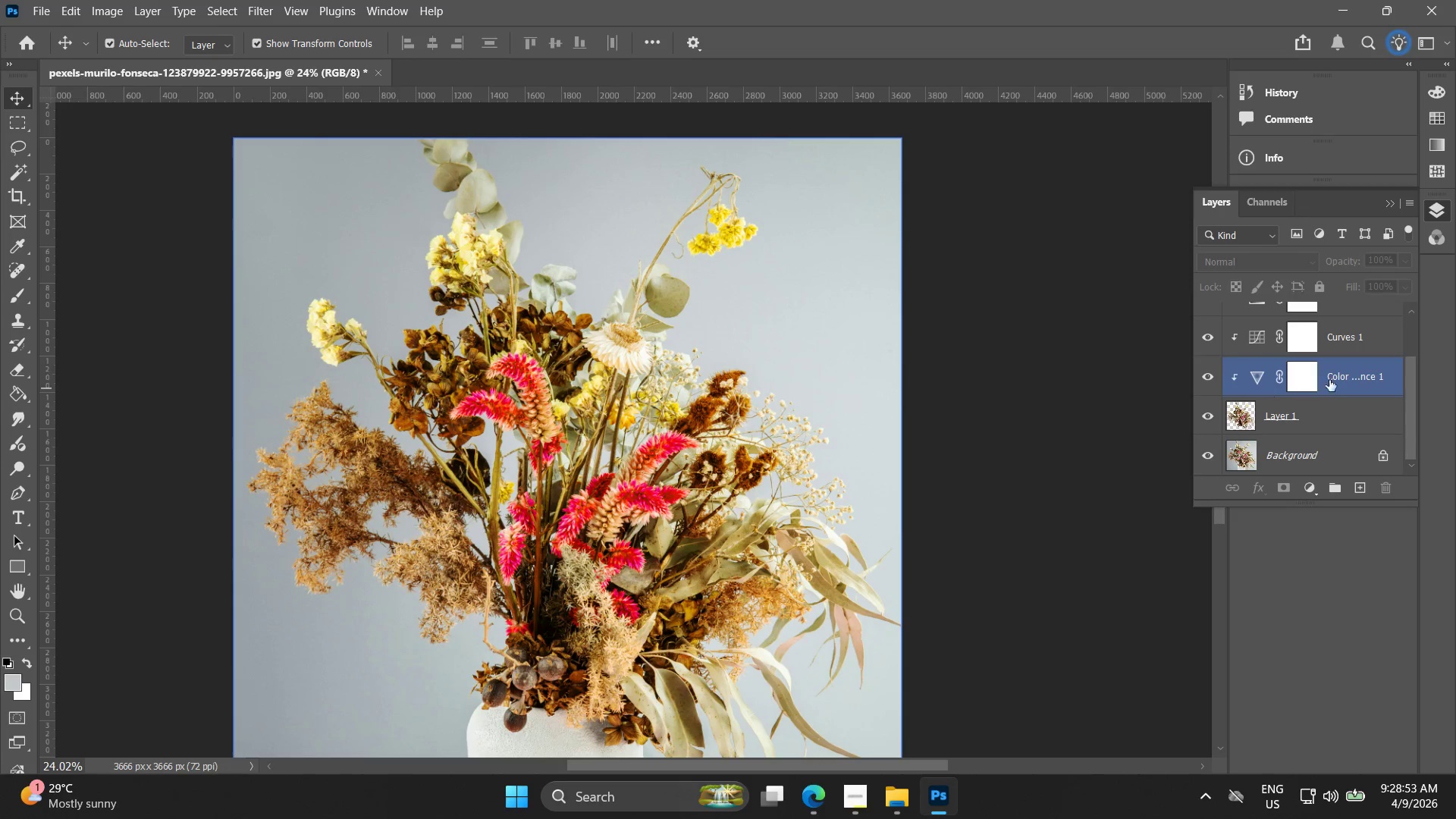 
double_click([1299, 380])
 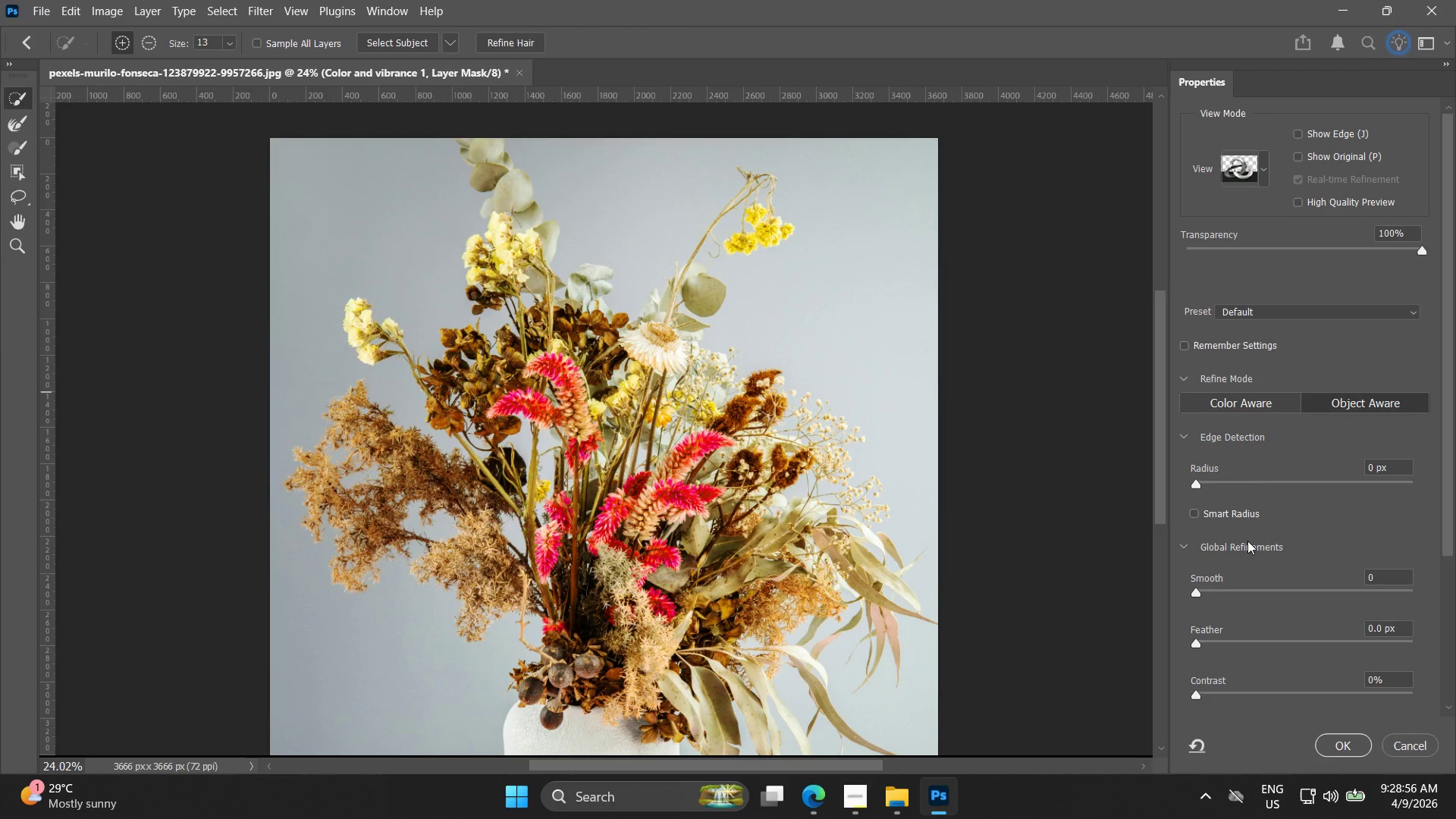 
left_click([1405, 751])
 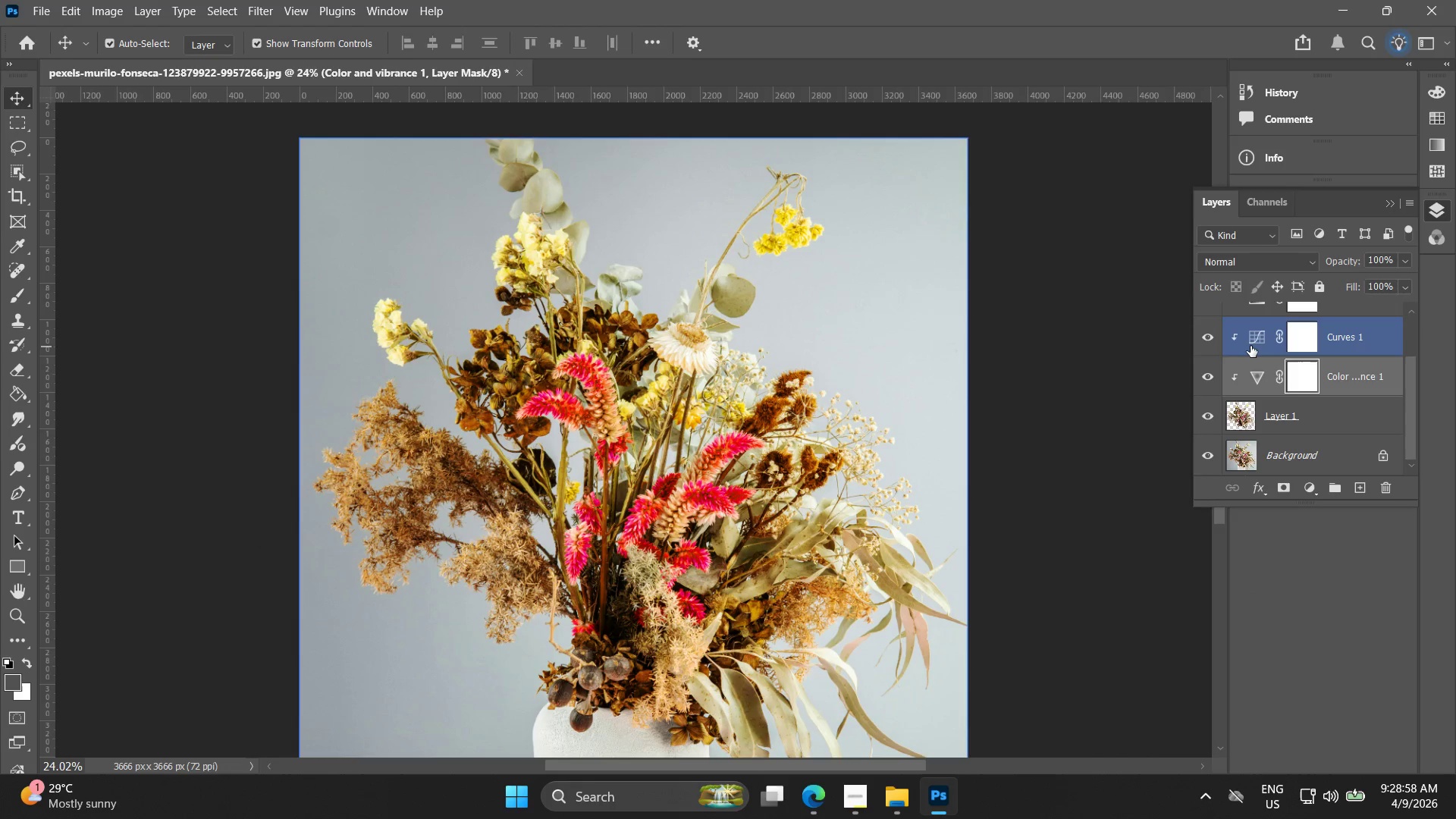 
double_click([1252, 344])
 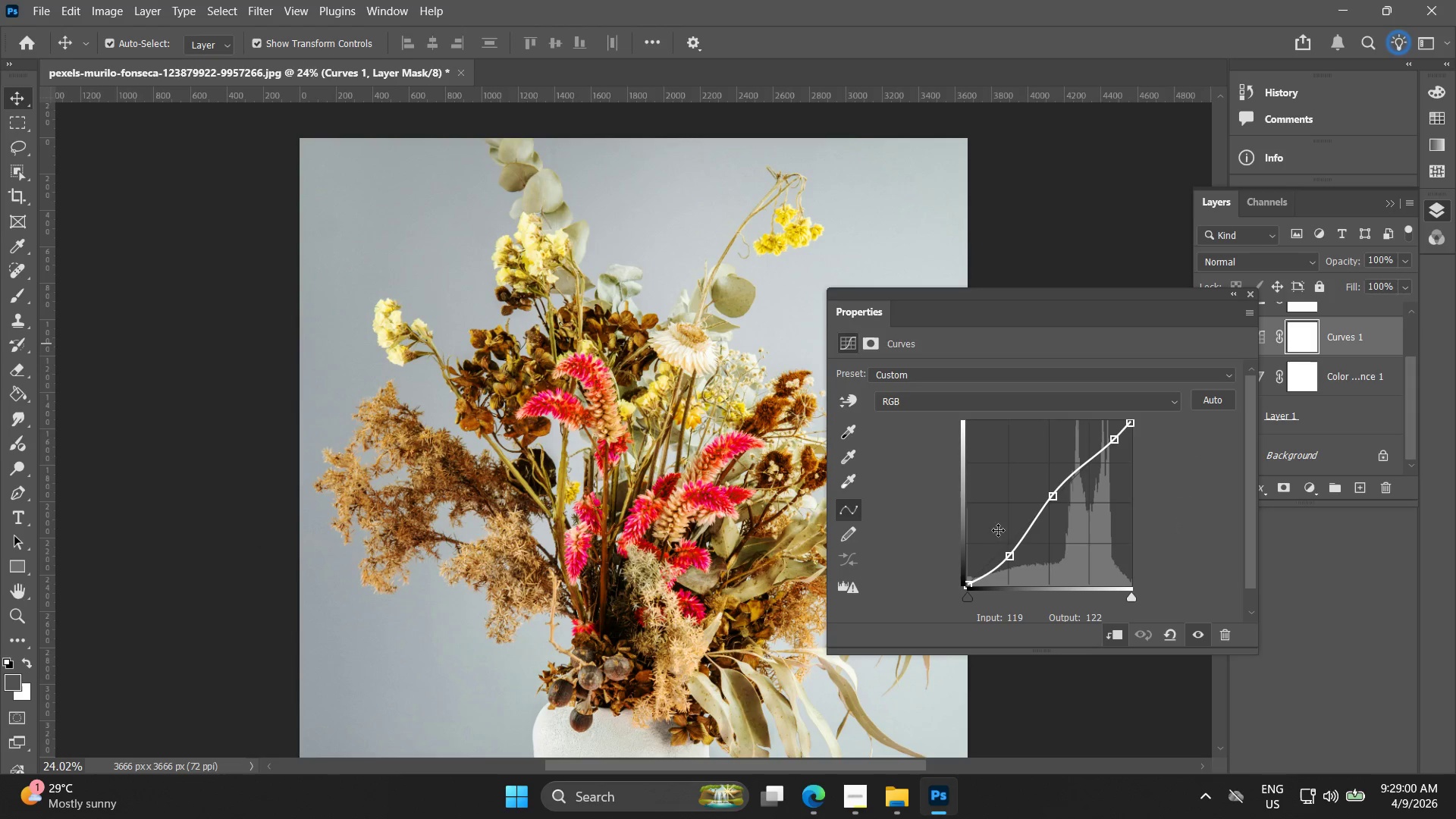 
left_click_drag(start_coordinate=[1006, 557], to_coordinate=[1019, 564])
 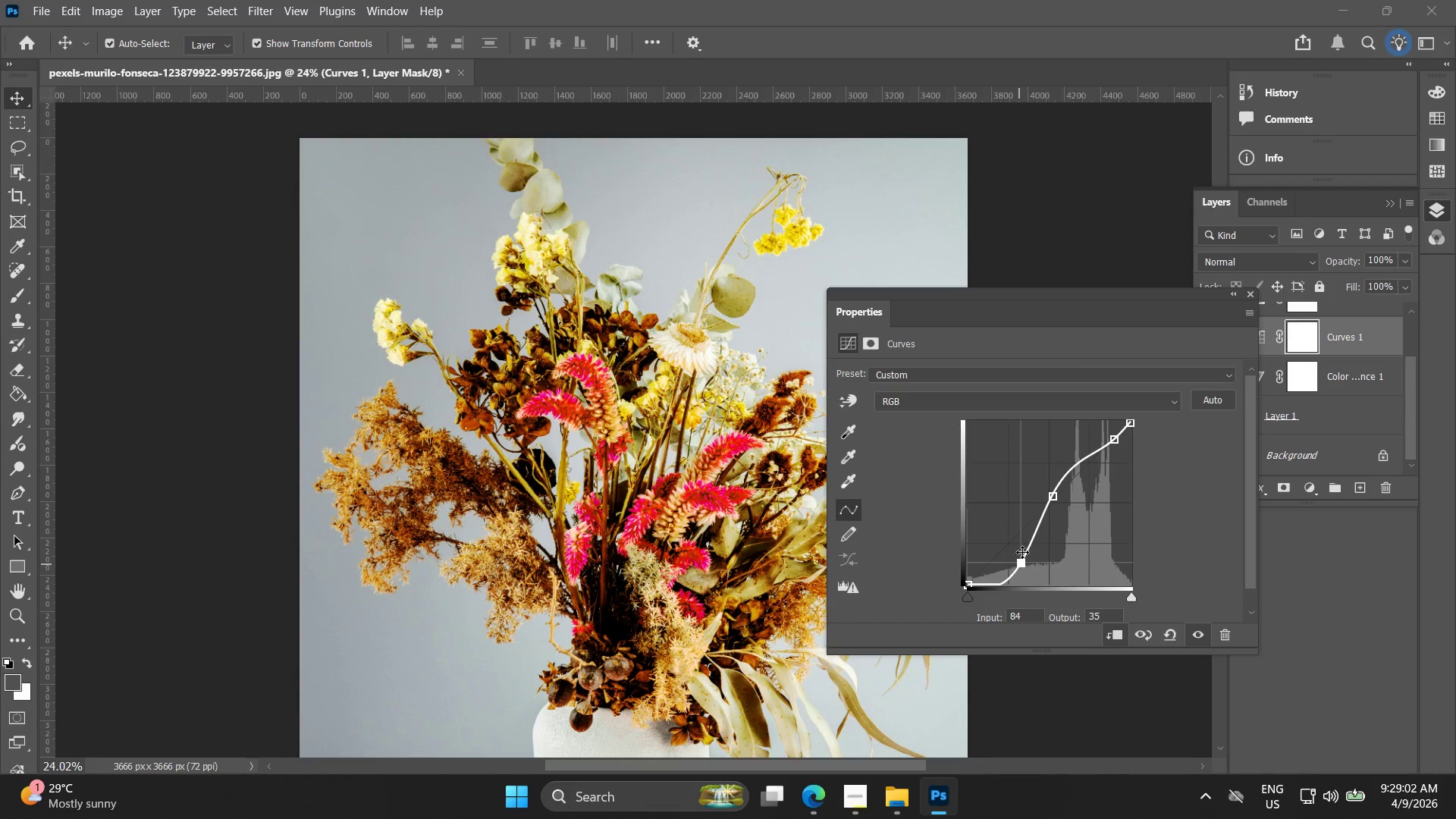 
key(Control+ControlLeft)
 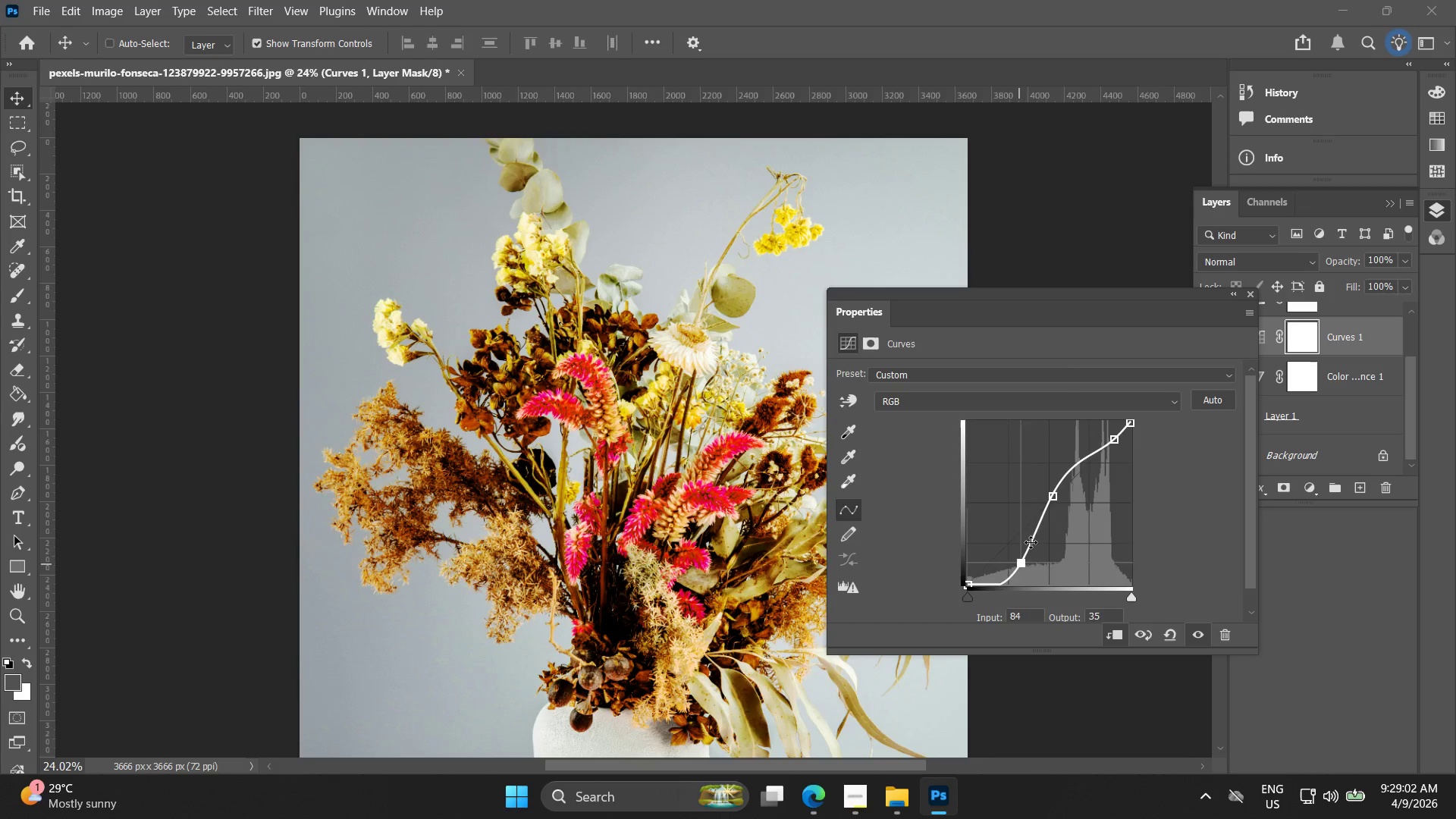 
key(Control+Z)
 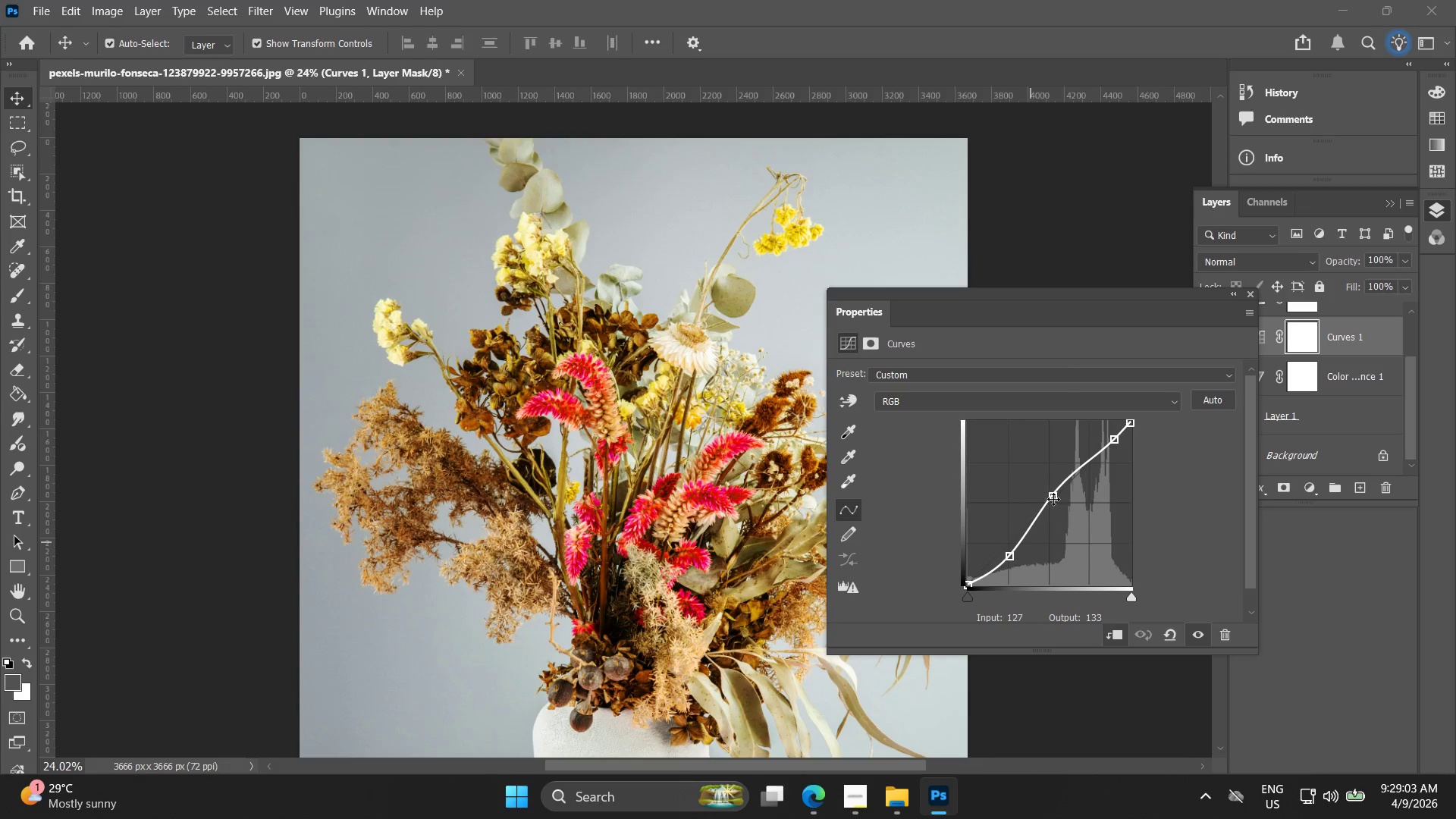 
left_click_drag(start_coordinate=[1052, 499], to_coordinate=[1037, 513])
 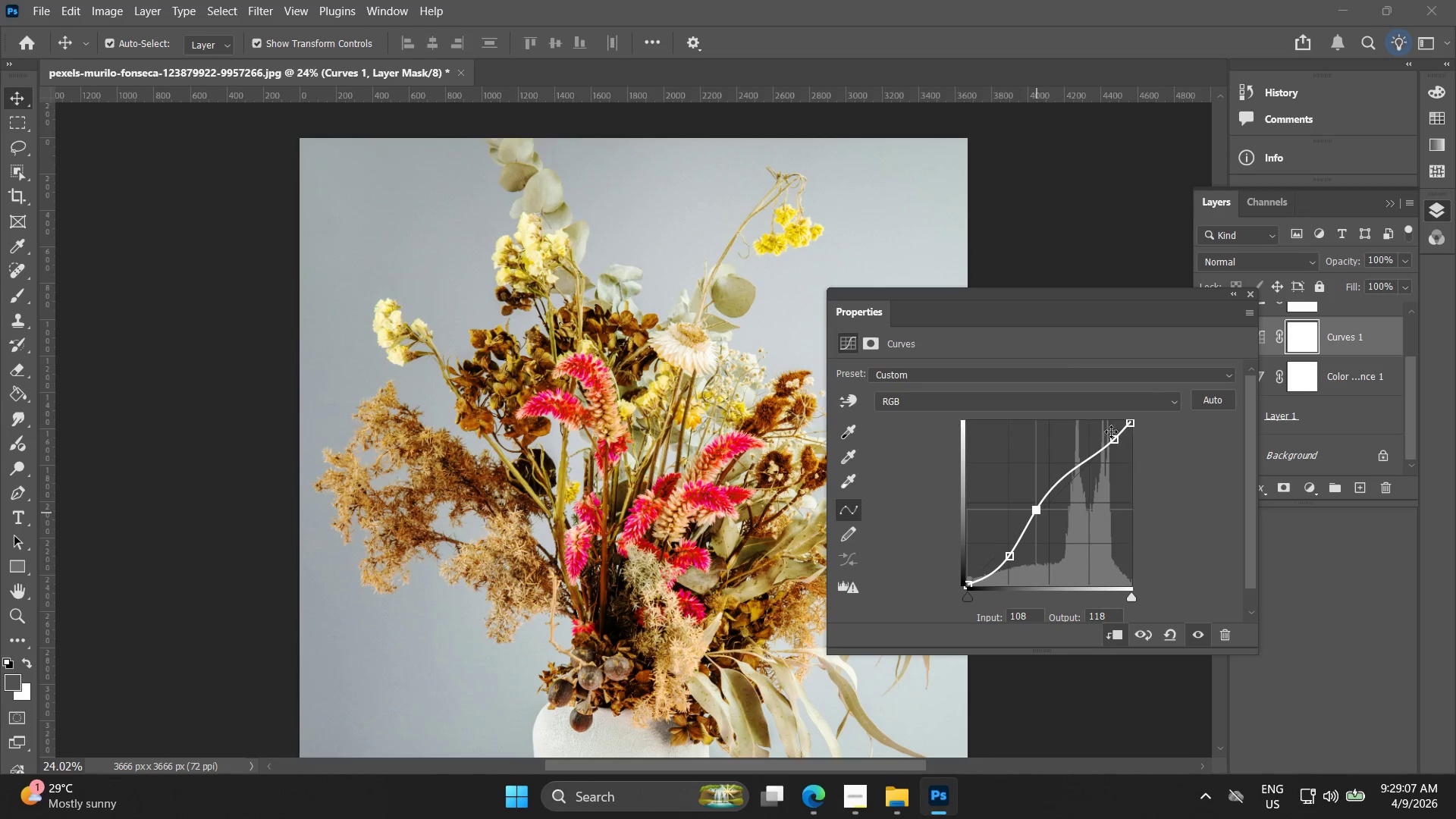 
left_click_drag(start_coordinate=[1116, 442], to_coordinate=[1126, 450])
 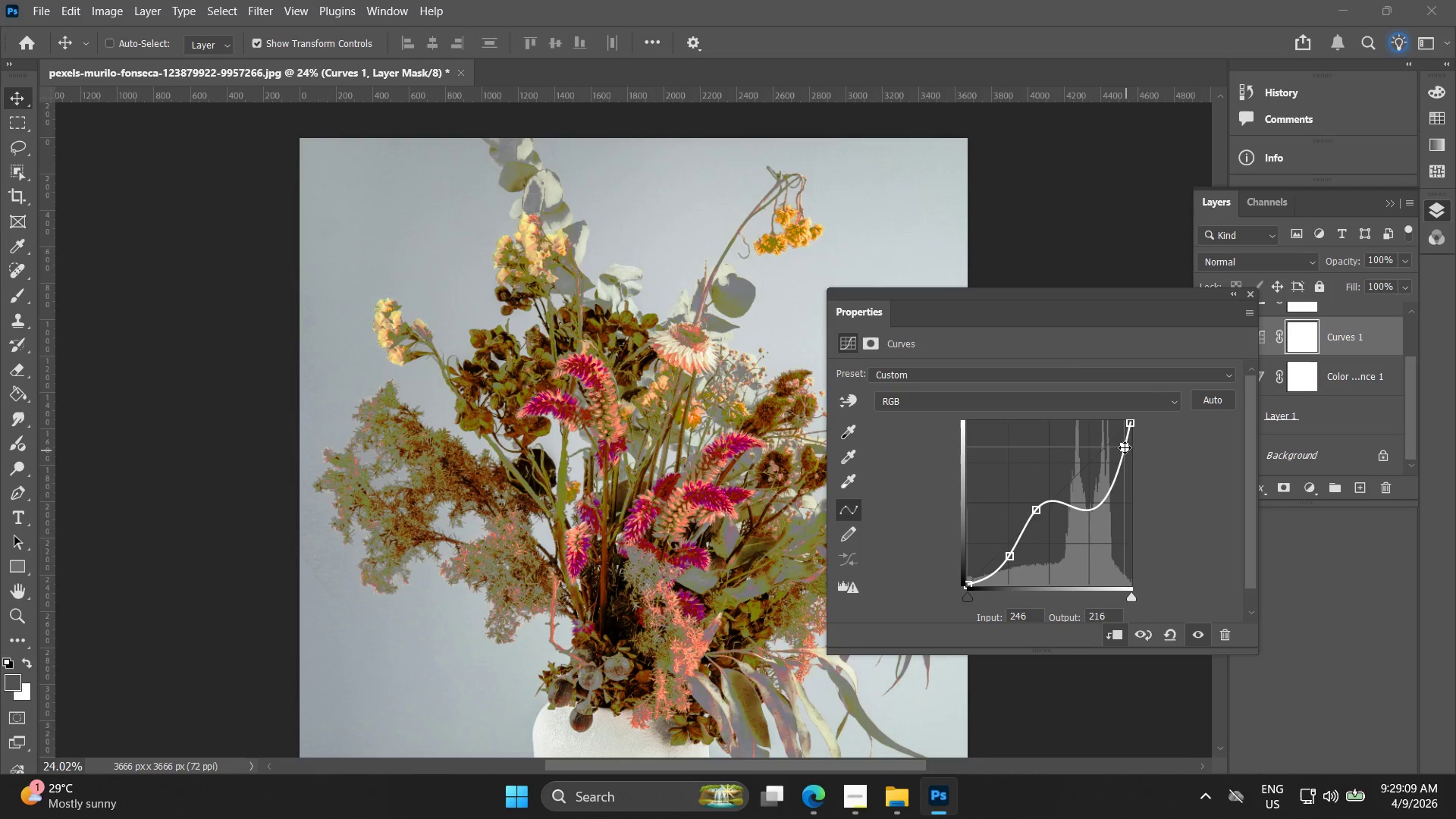 
key(Control+Z)
 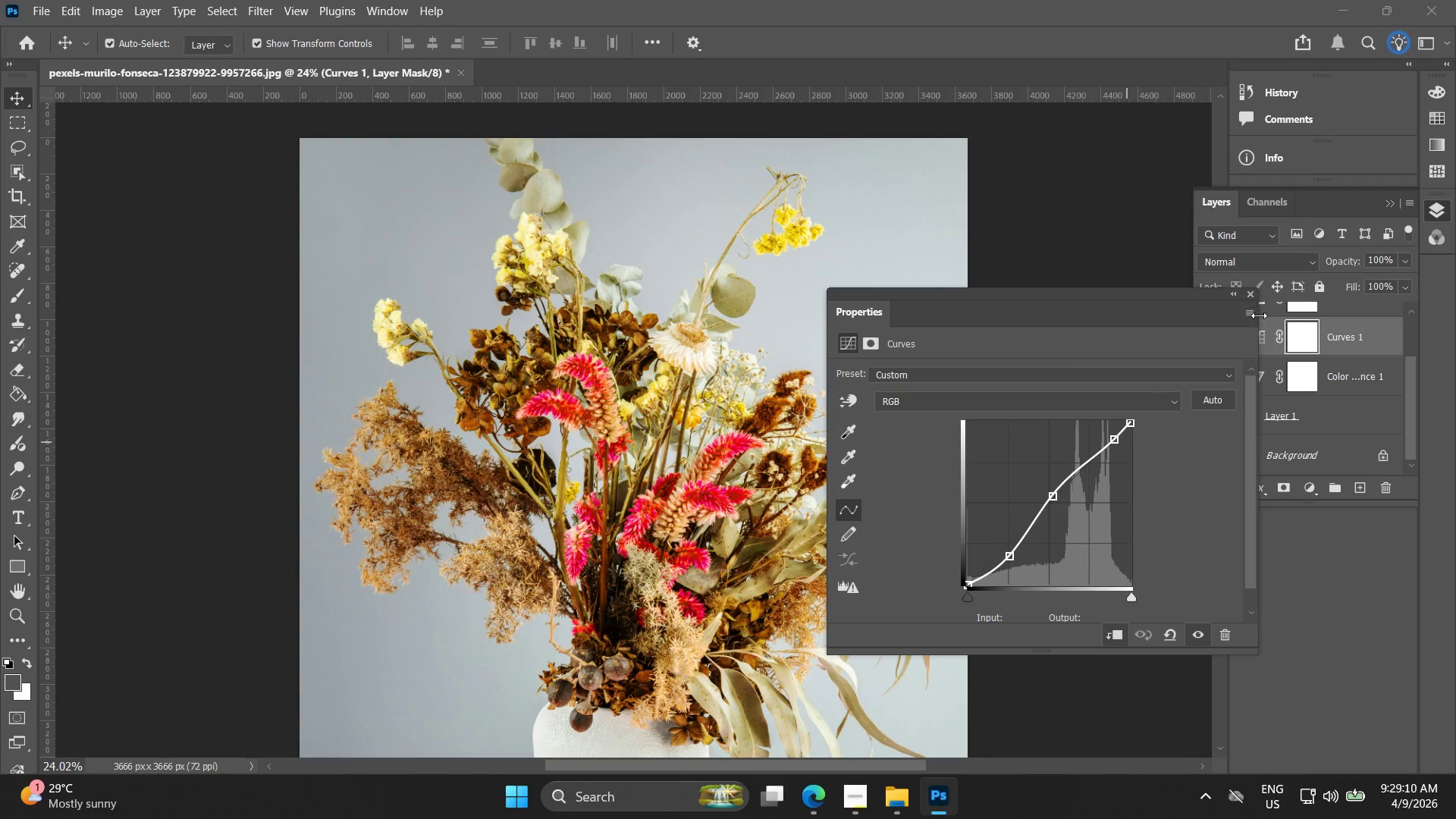 
left_click([1251, 294])
 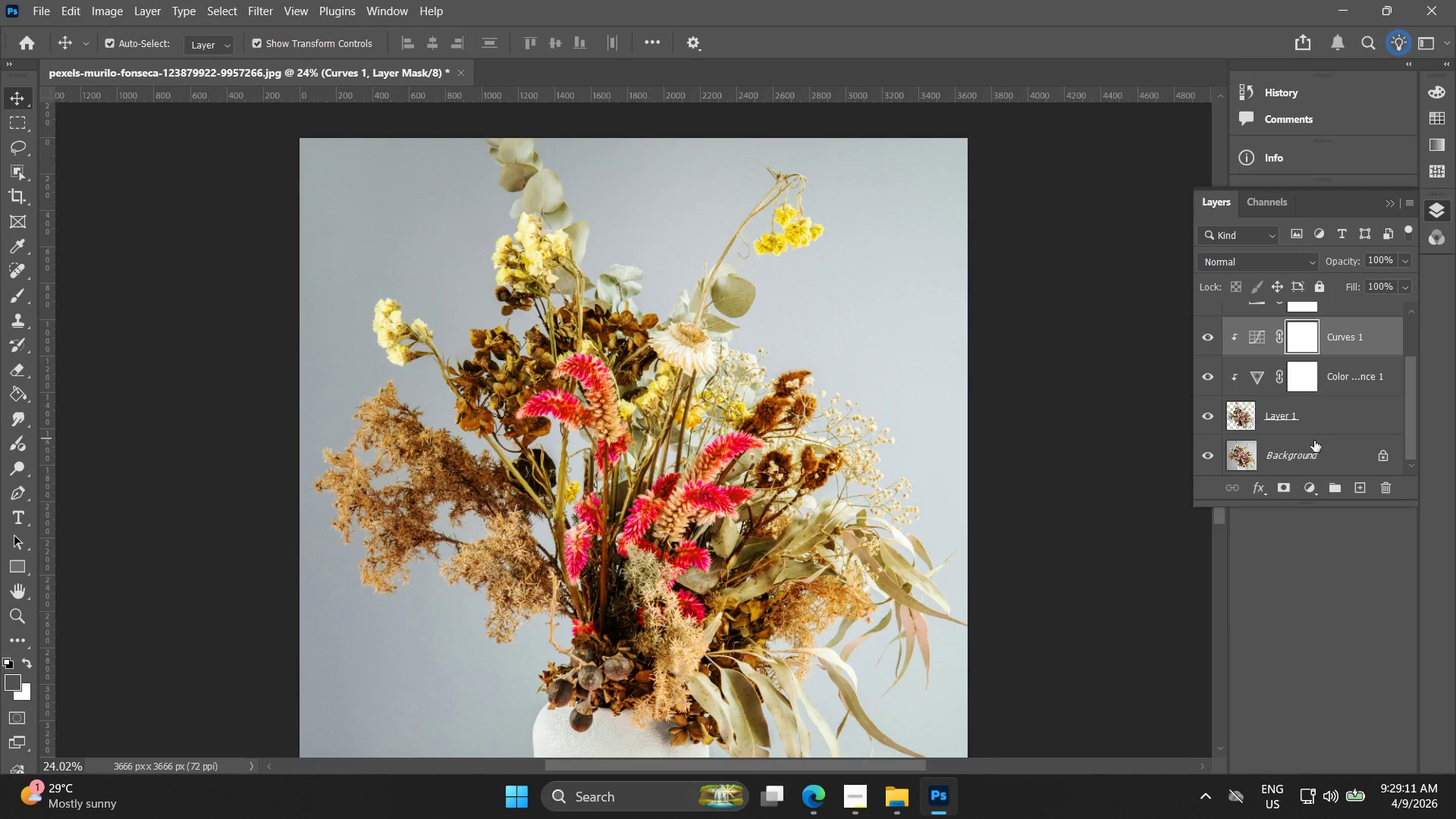 
scroll: coordinate [1301, 413], scroll_direction: up, amount: 2.0
 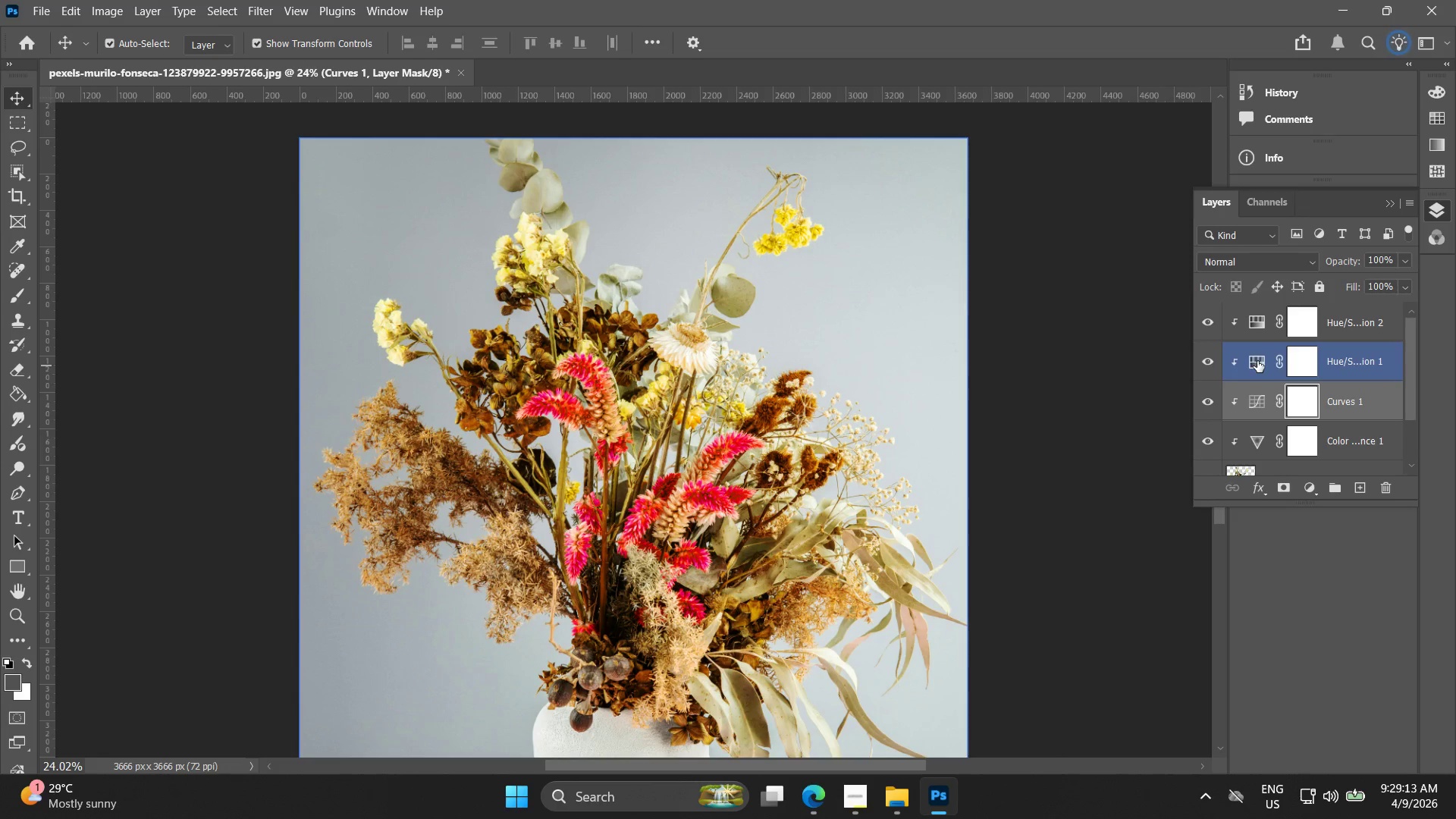 
double_click([1251, 361])
 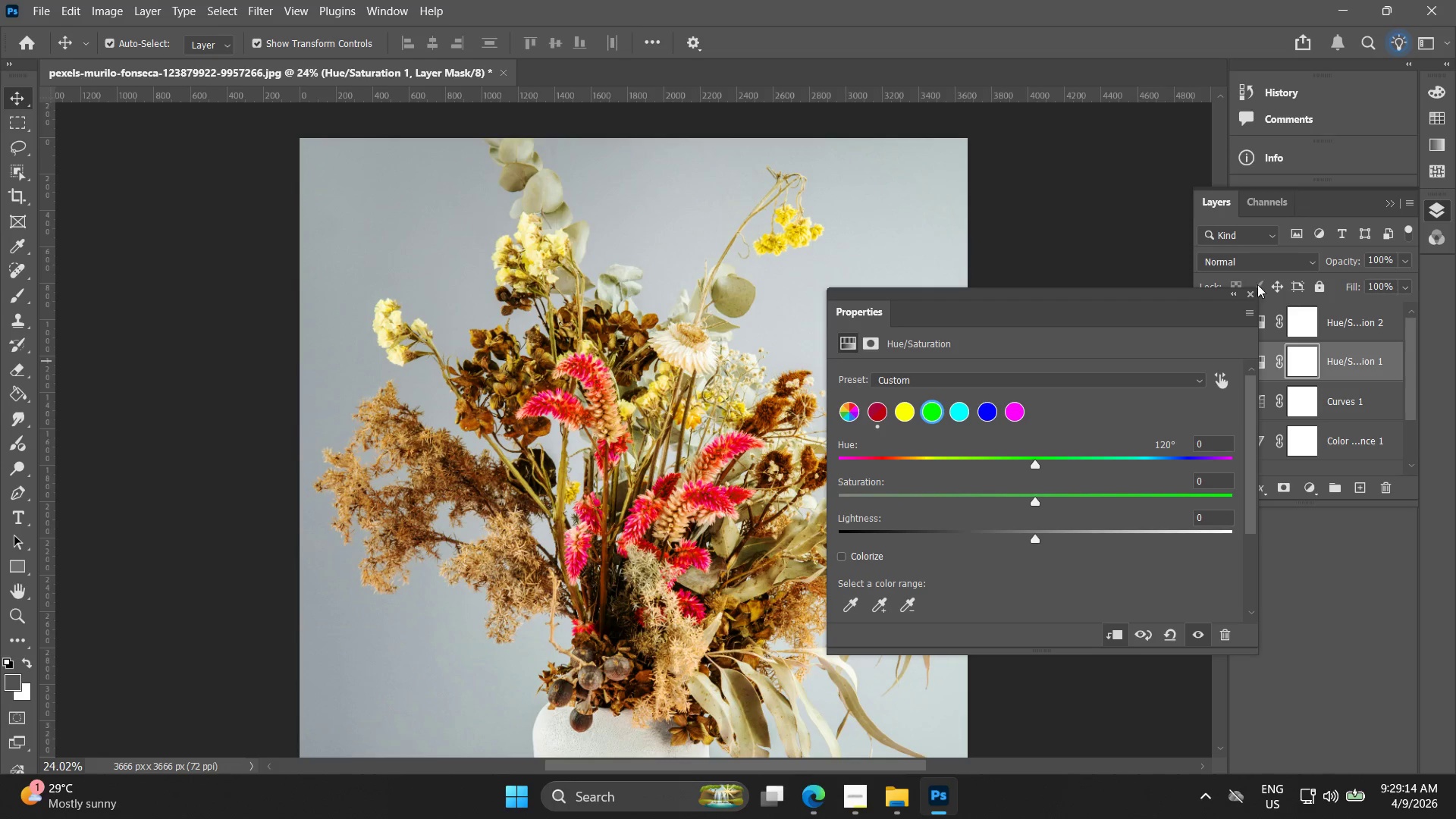 
left_click([1248, 293])
 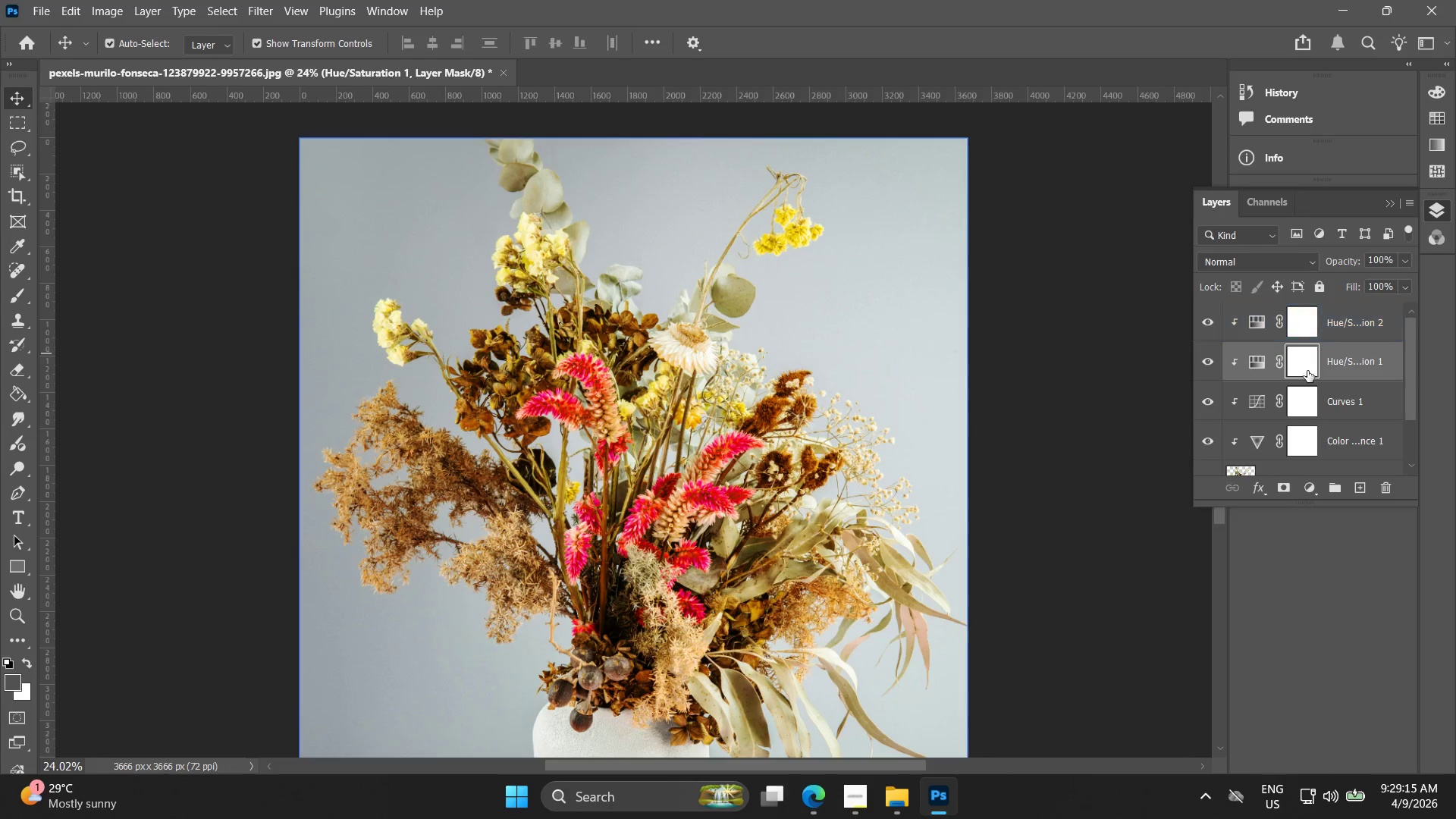 
right_click([1326, 380])
 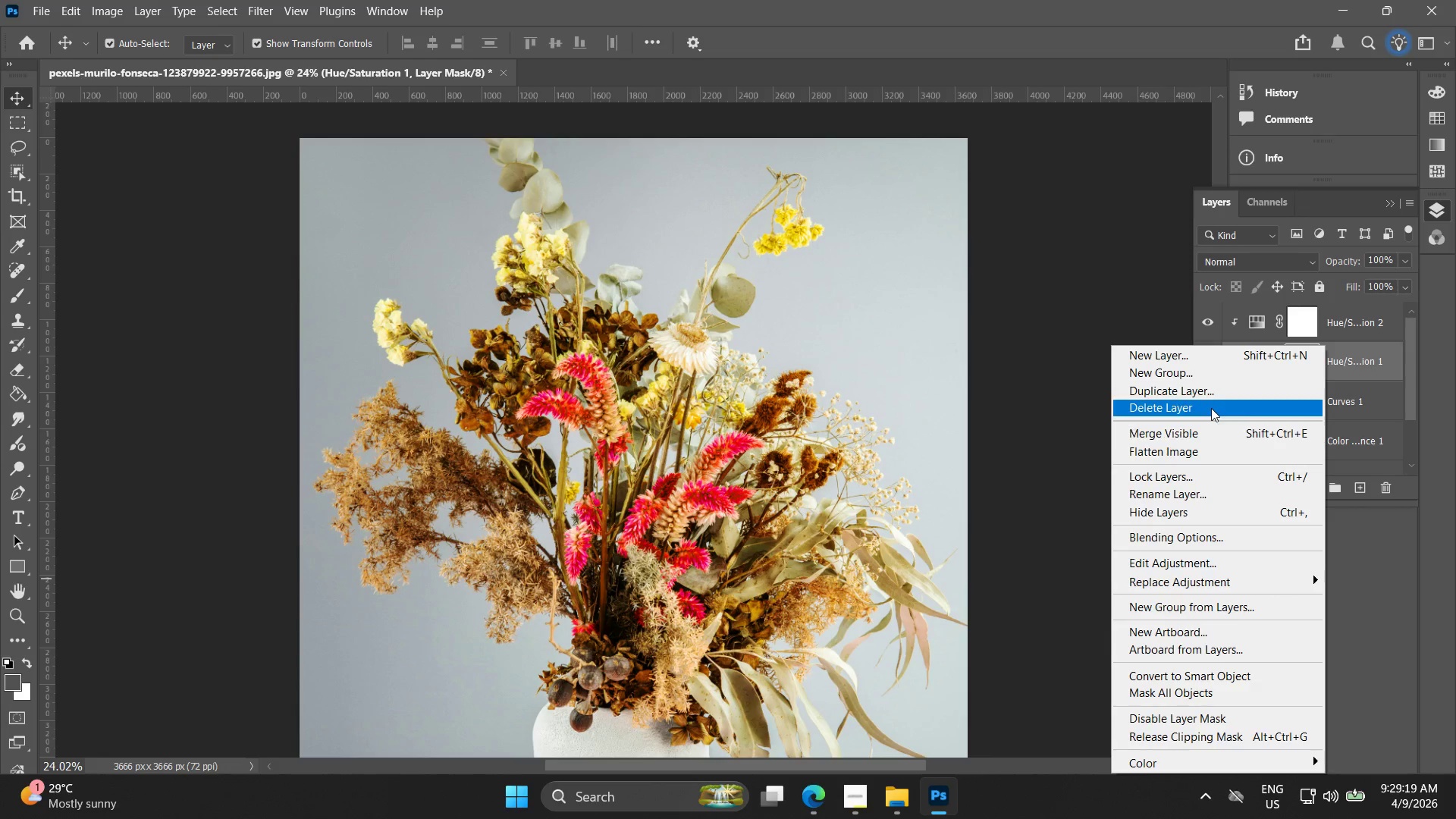 
left_click([1210, 409])
 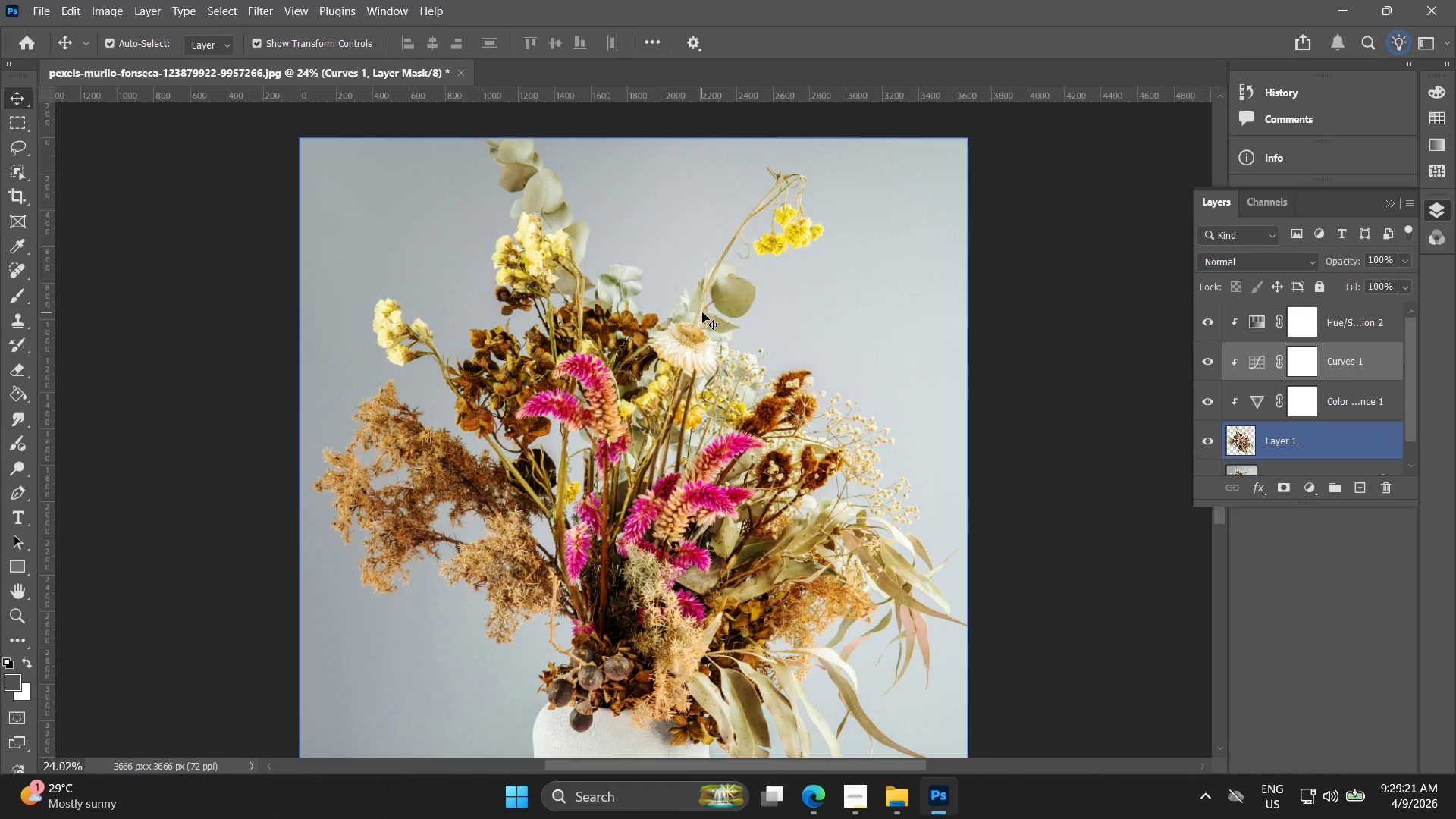 
key(Control+ControlLeft)
 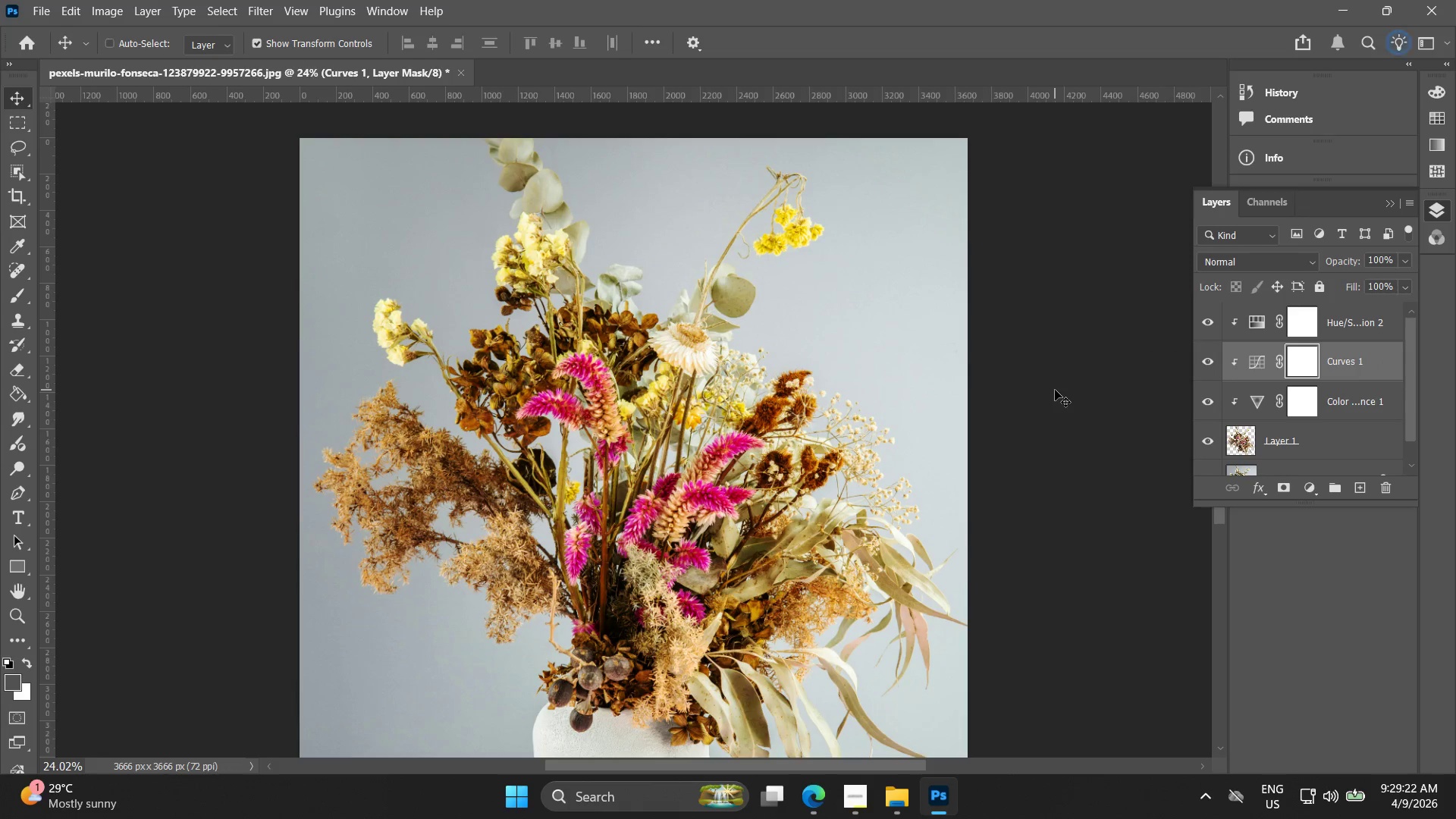 
key(Control+Z)
 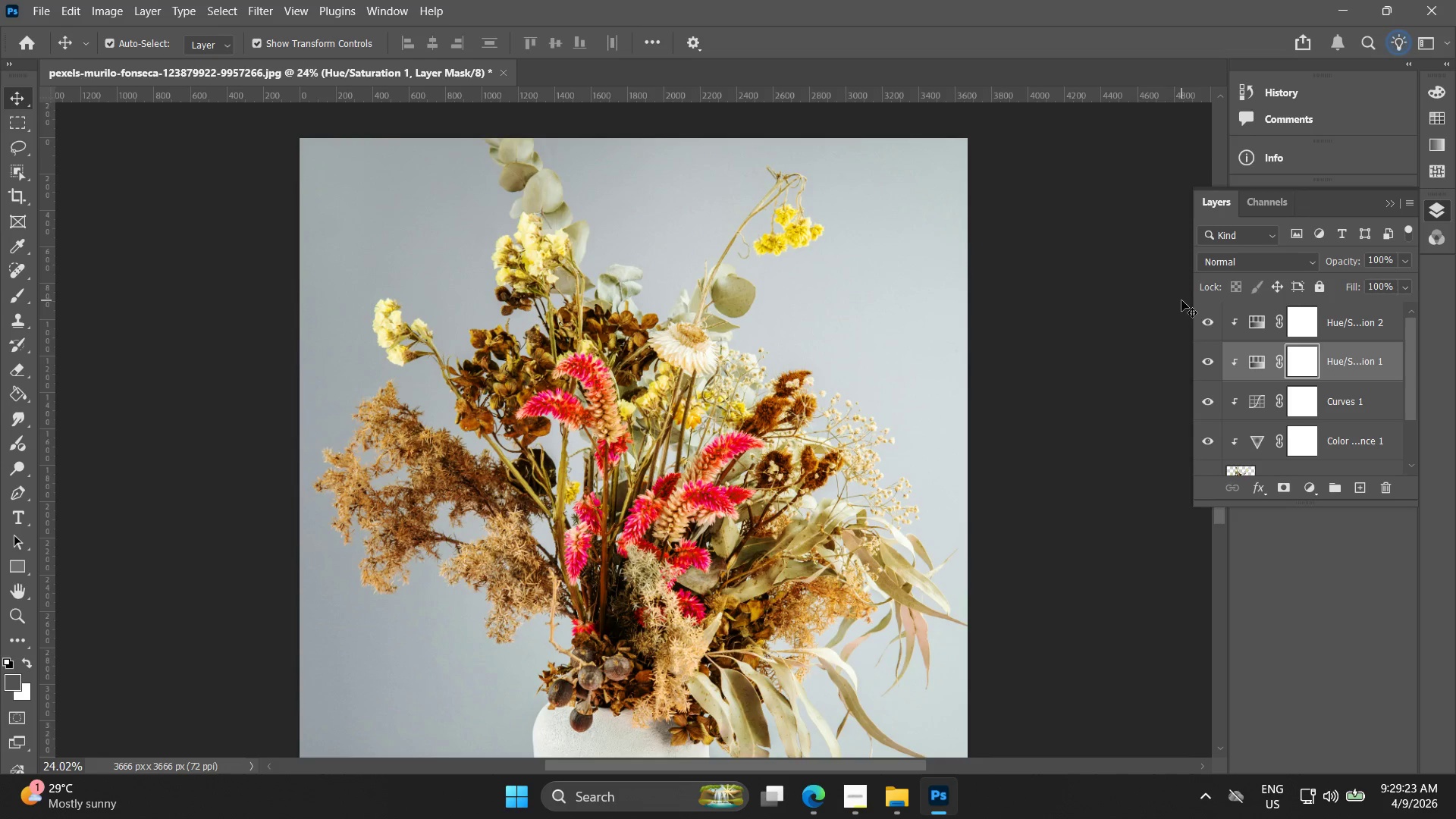 
left_click([1253, 324])
 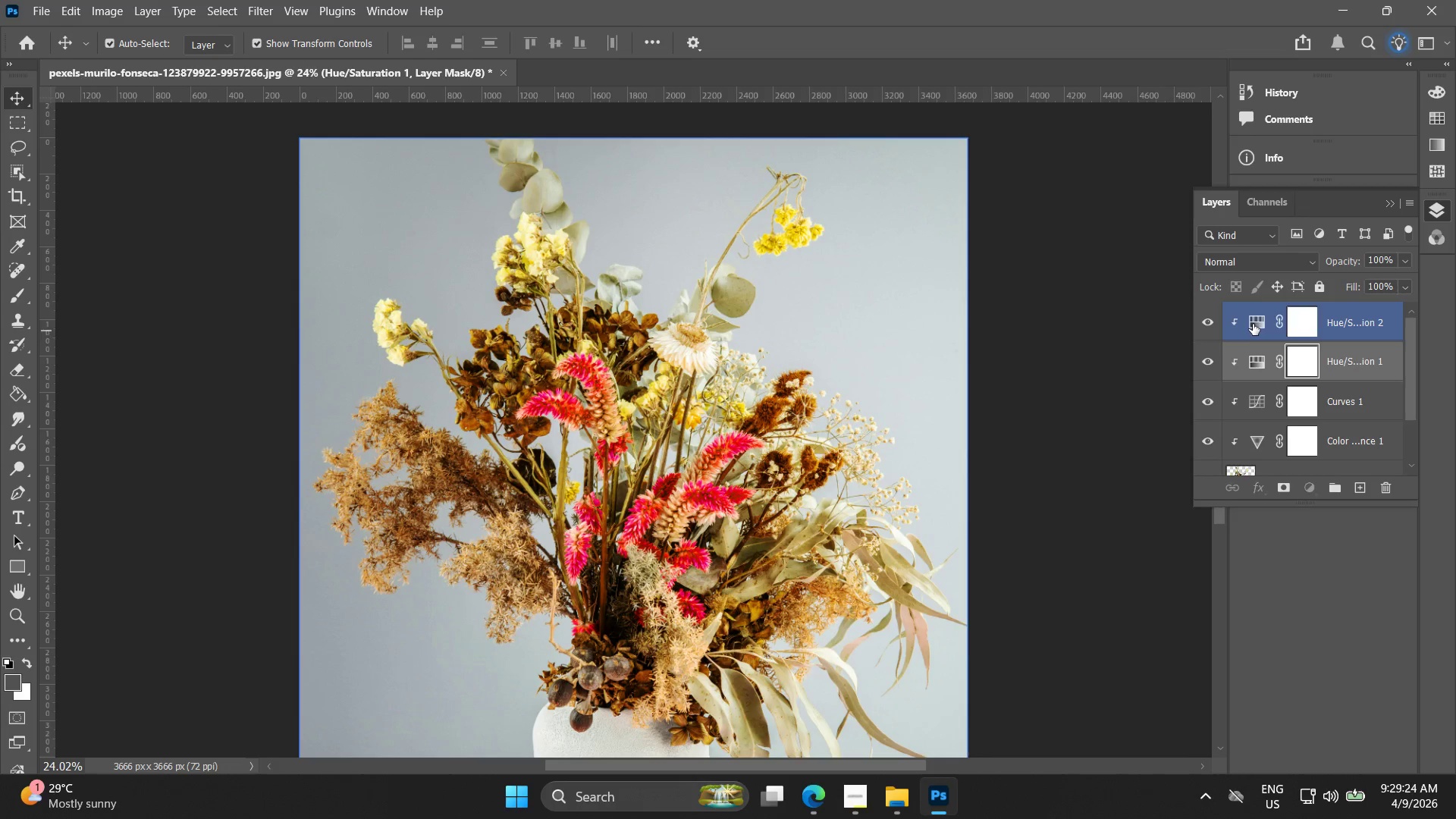 
scroll: coordinate [1218, 341], scroll_direction: up, amount: 3.0
 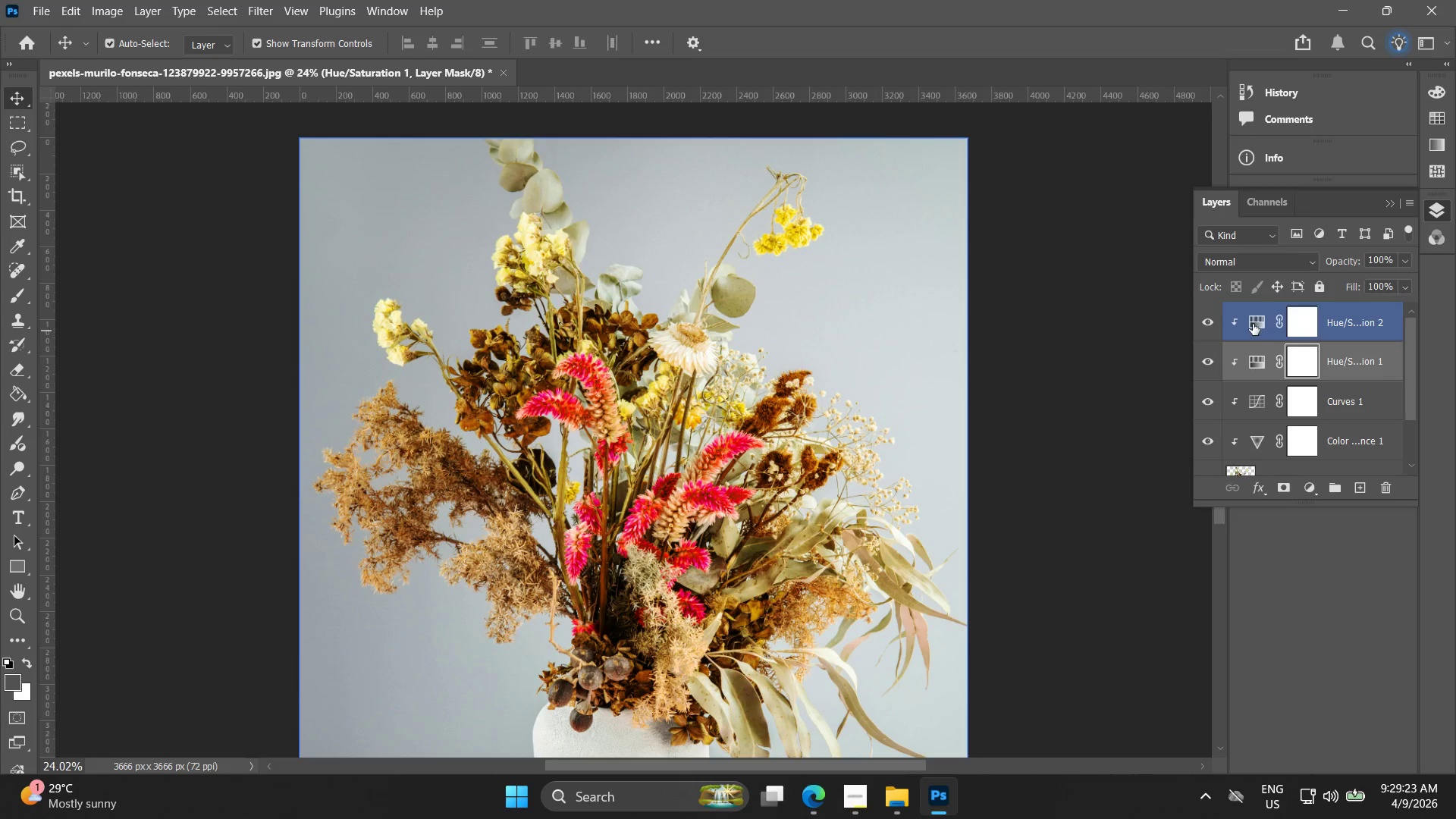 
double_click([1253, 324])
 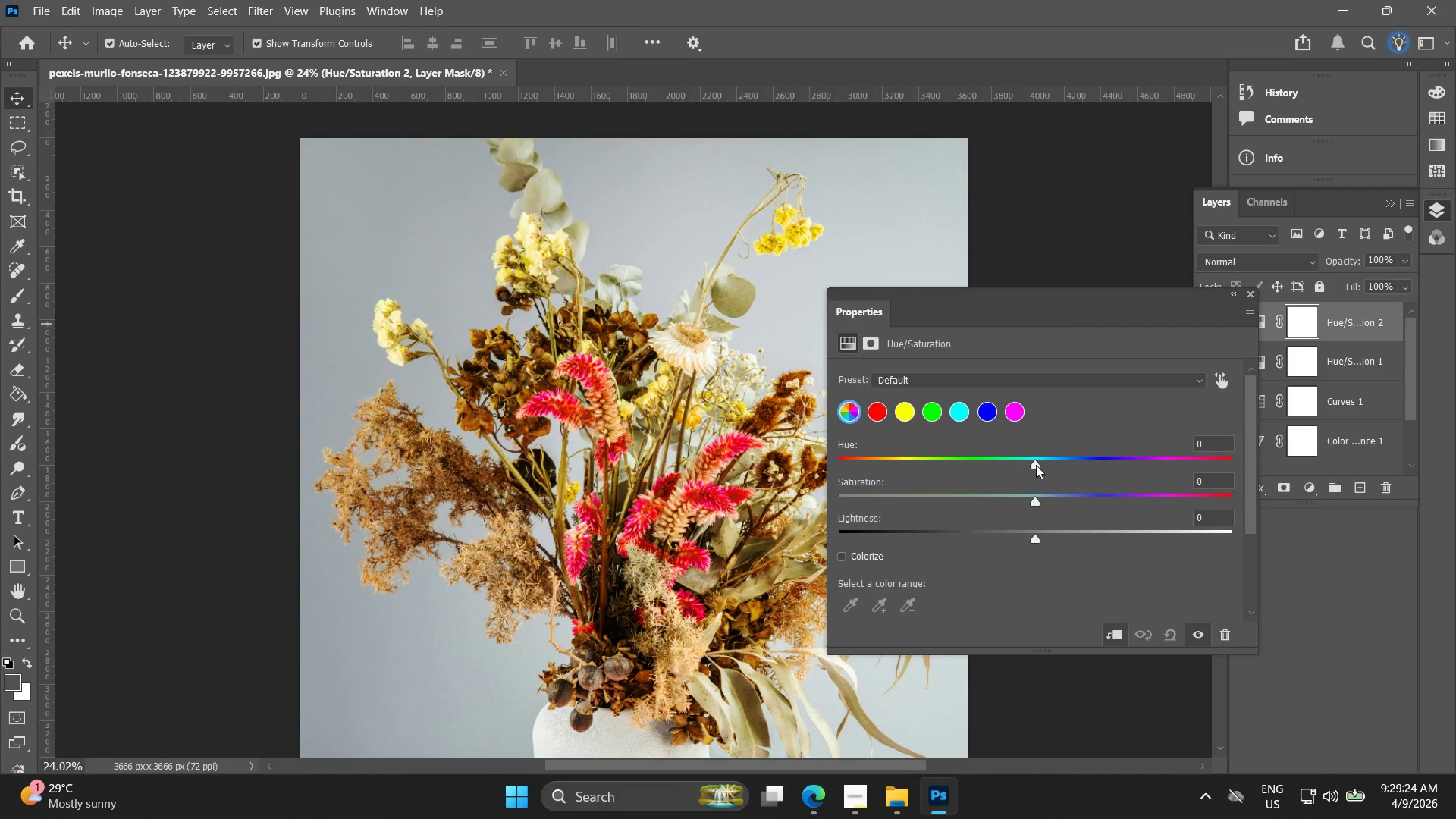 
left_click_drag(start_coordinate=[1036, 465], to_coordinate=[1055, 467])
 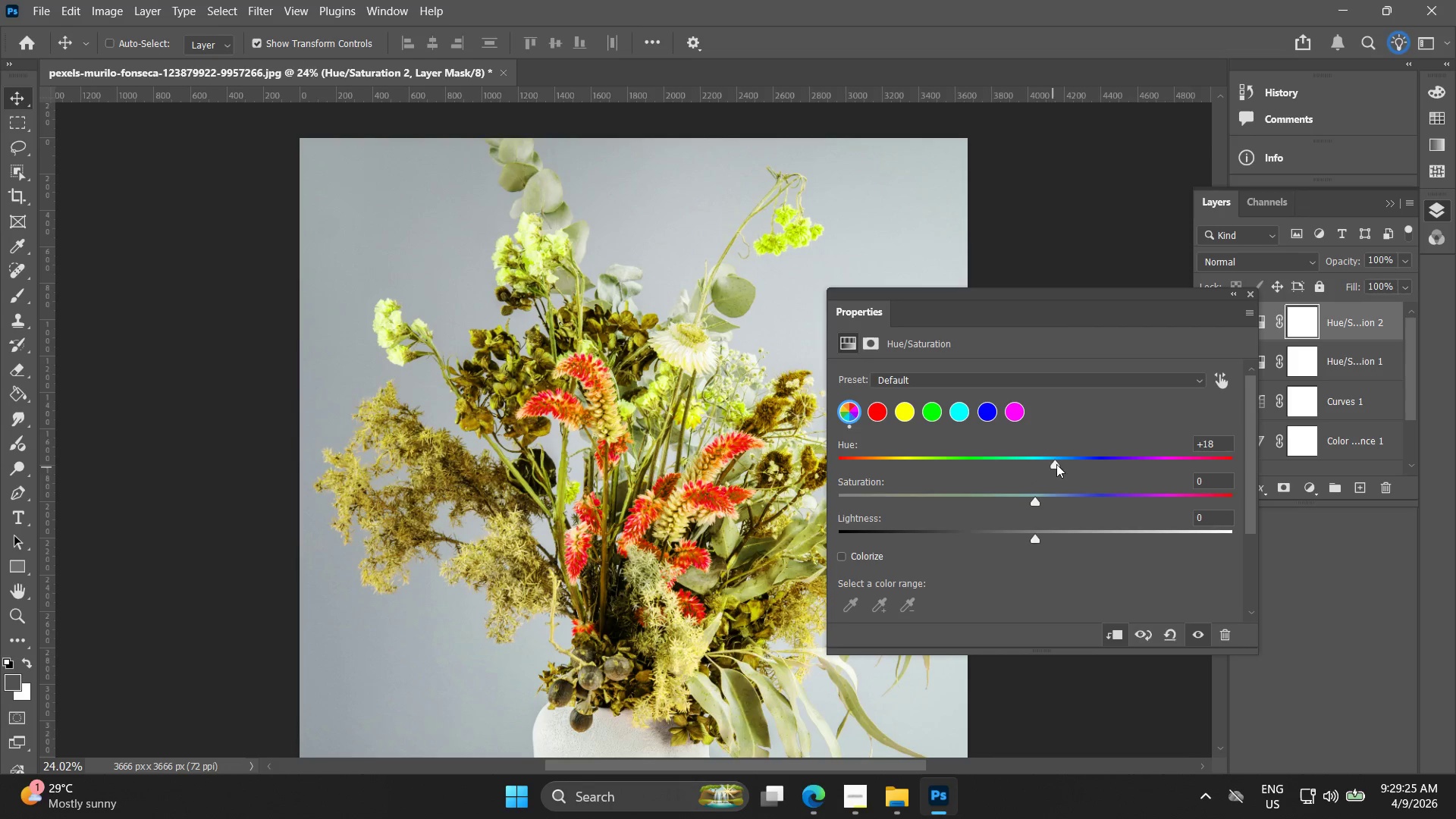 
key(Control+Z)
 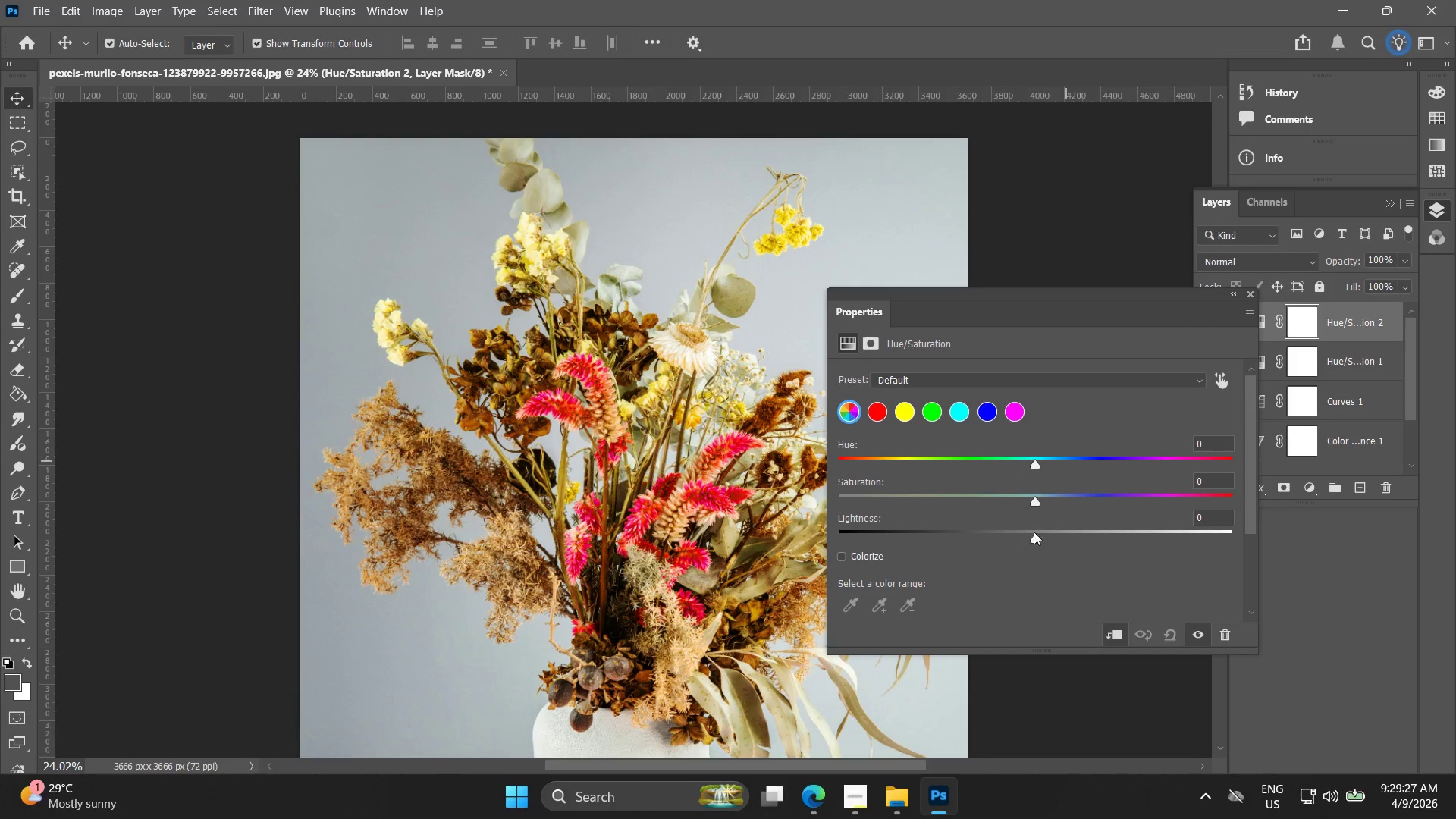 
left_click_drag(start_coordinate=[1028, 505], to_coordinate=[1012, 507])
 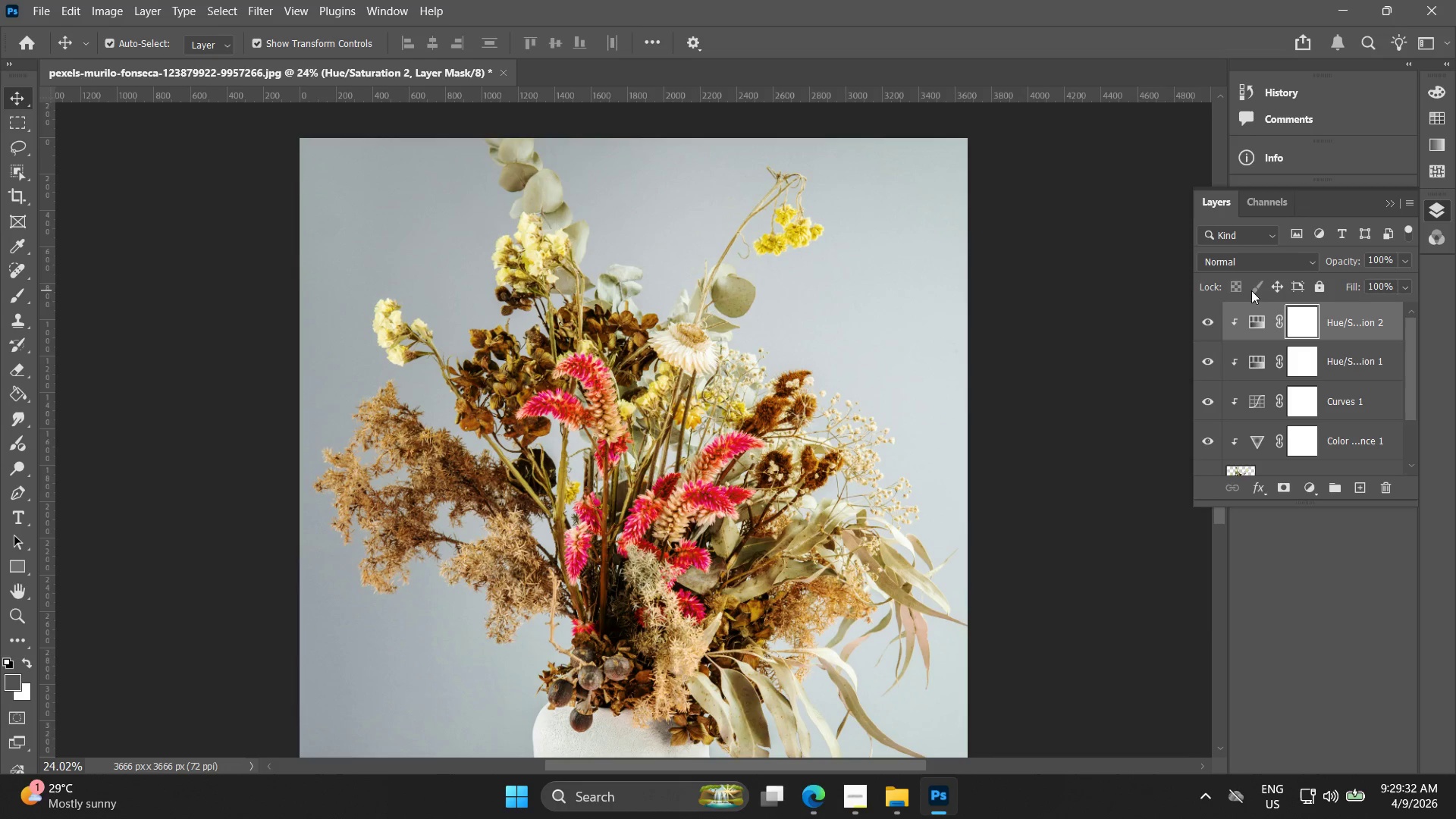 
scroll: coordinate [1259, 394], scroll_direction: down, amount: 4.0
 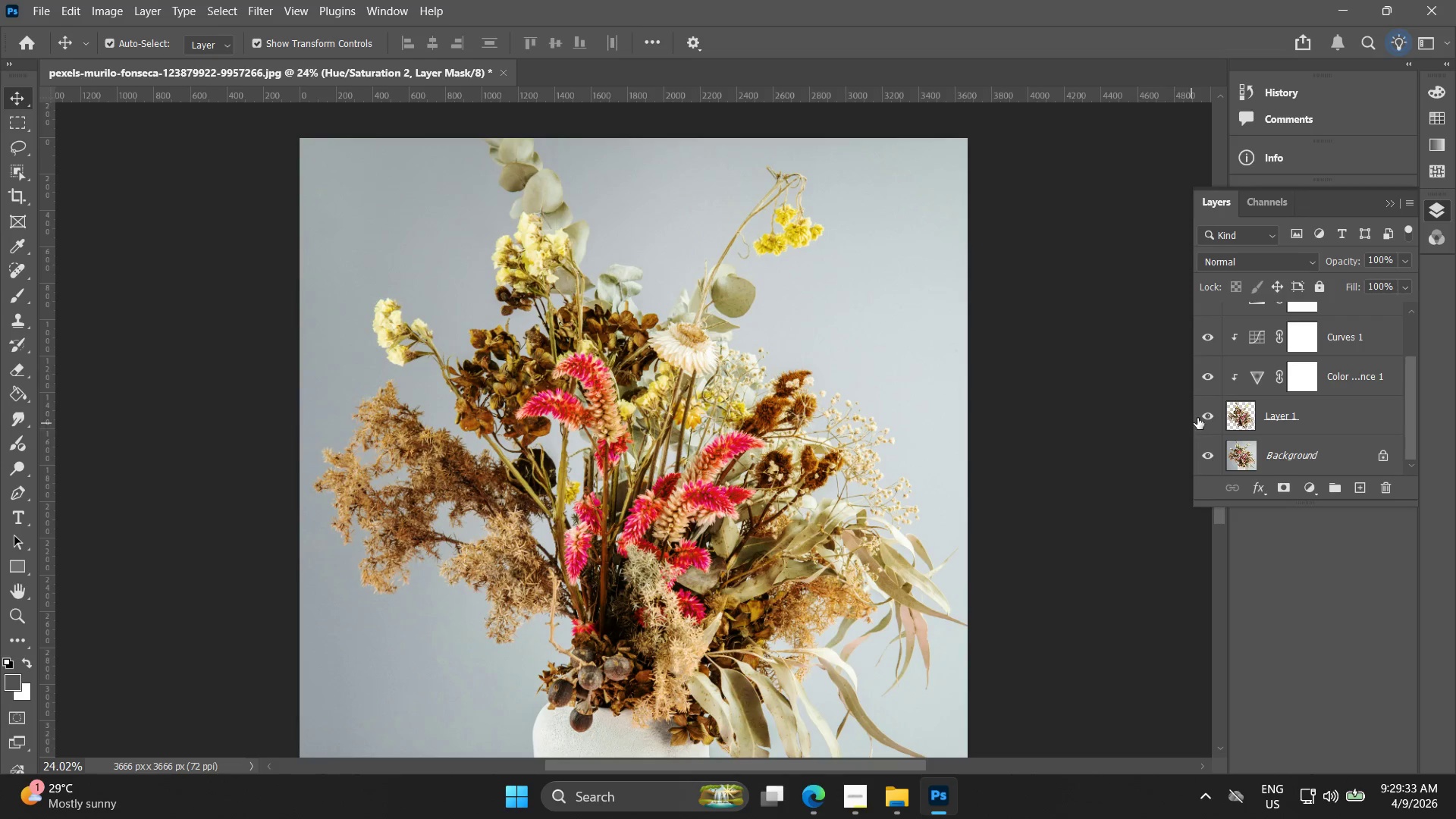 
left_click([1201, 418])
 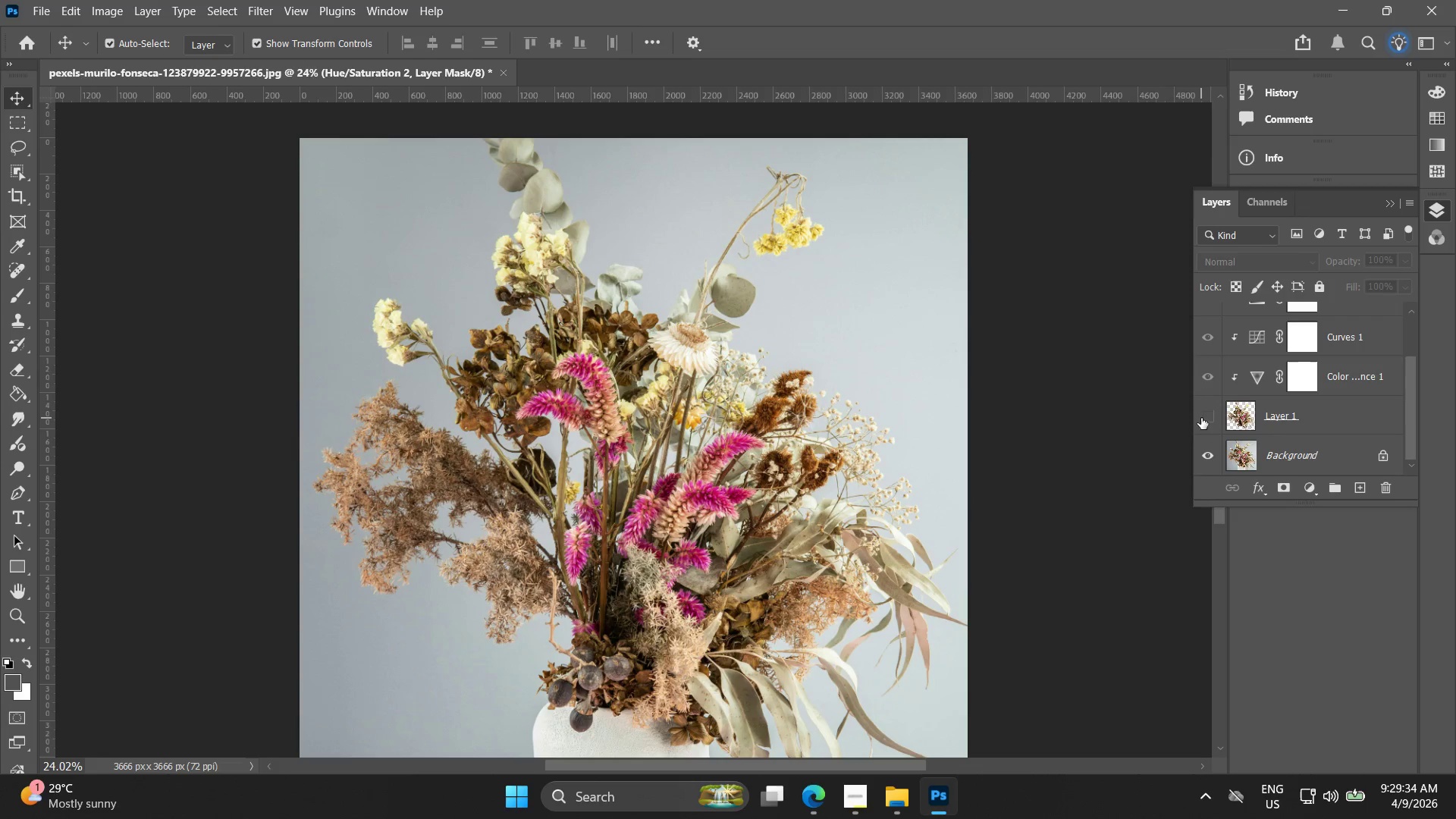 
left_click([1201, 418])
 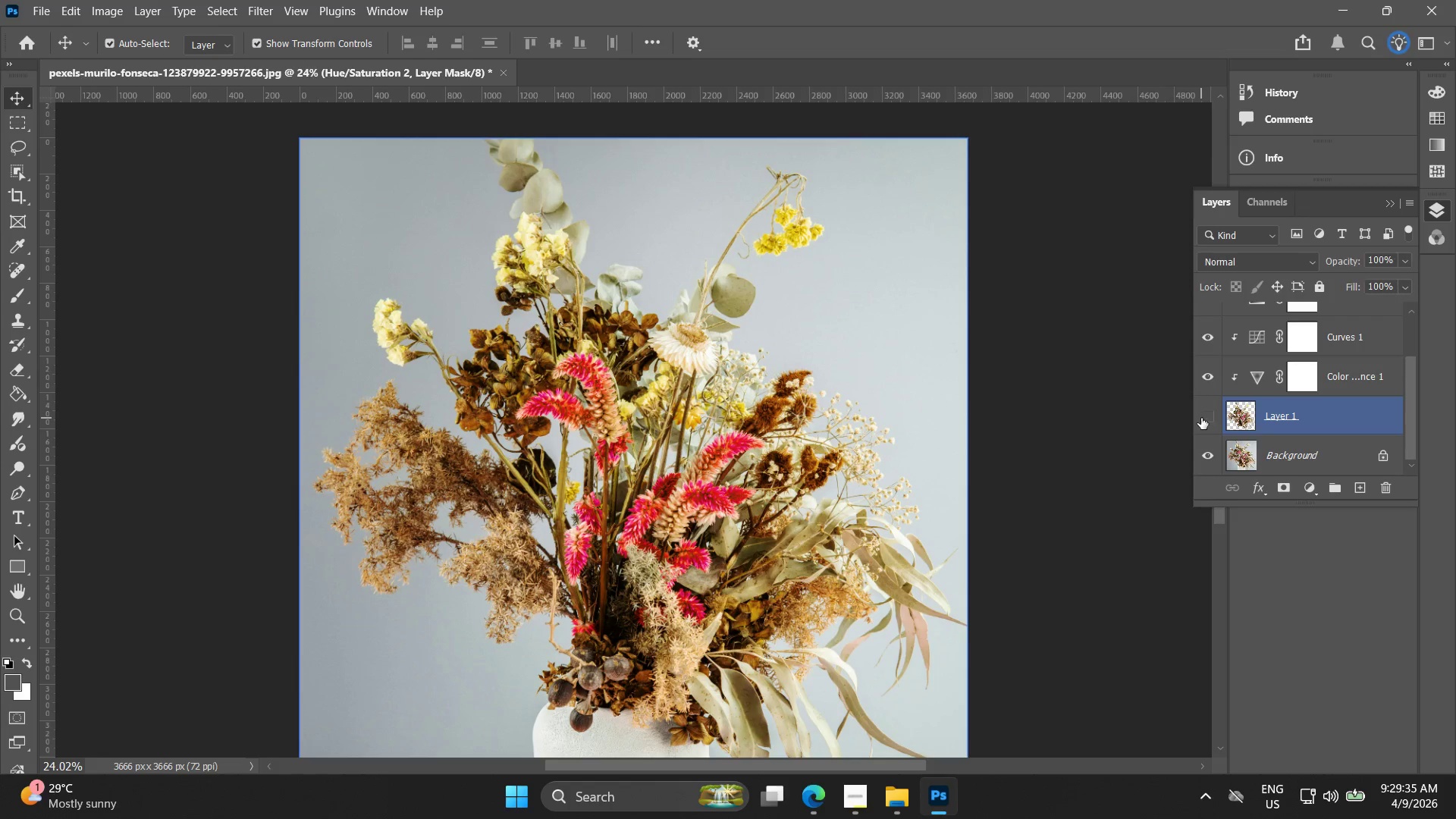 
double_click([1201, 418])
 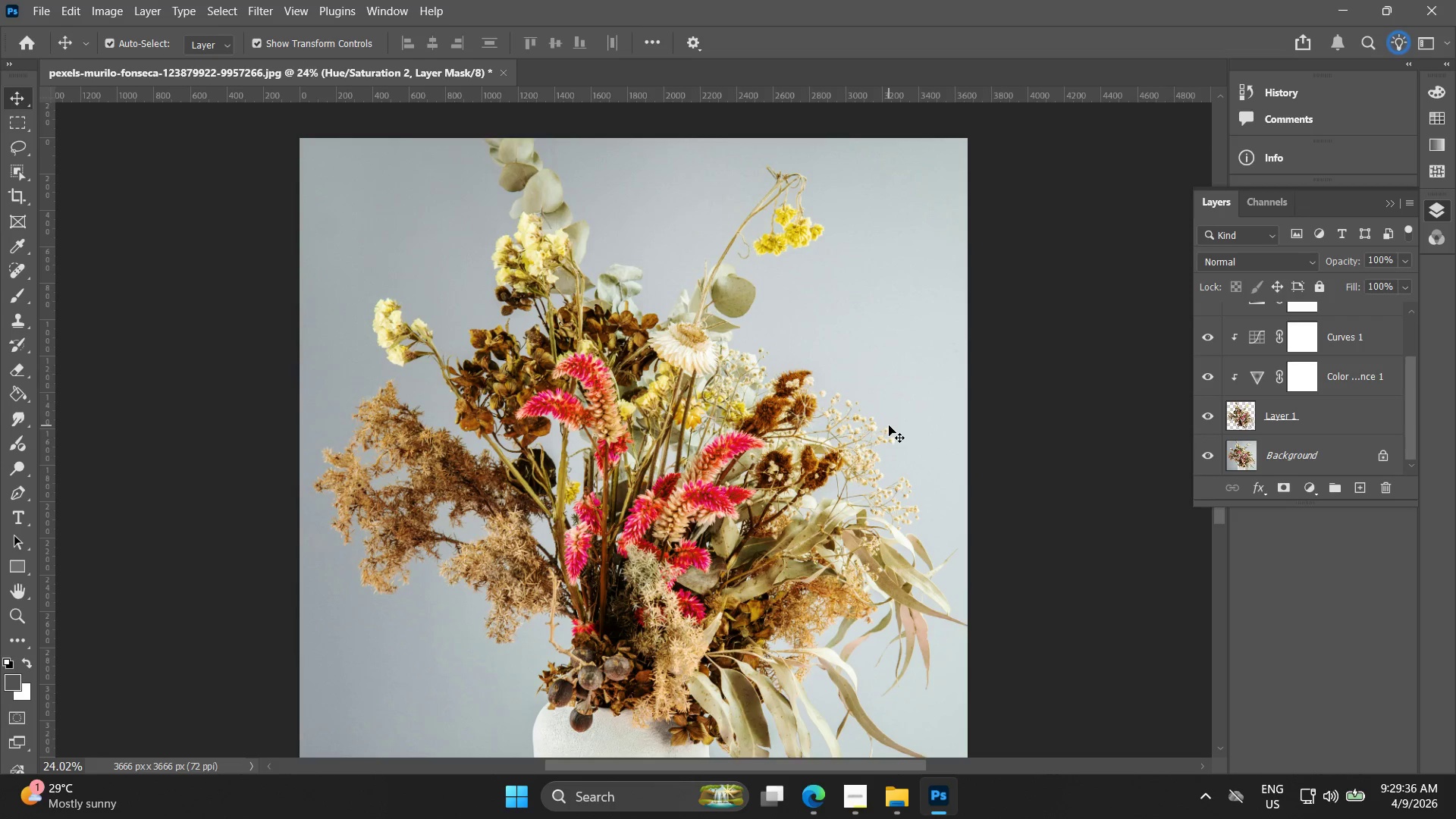 
hold_key(key=AltLeft, duration=0.33)
 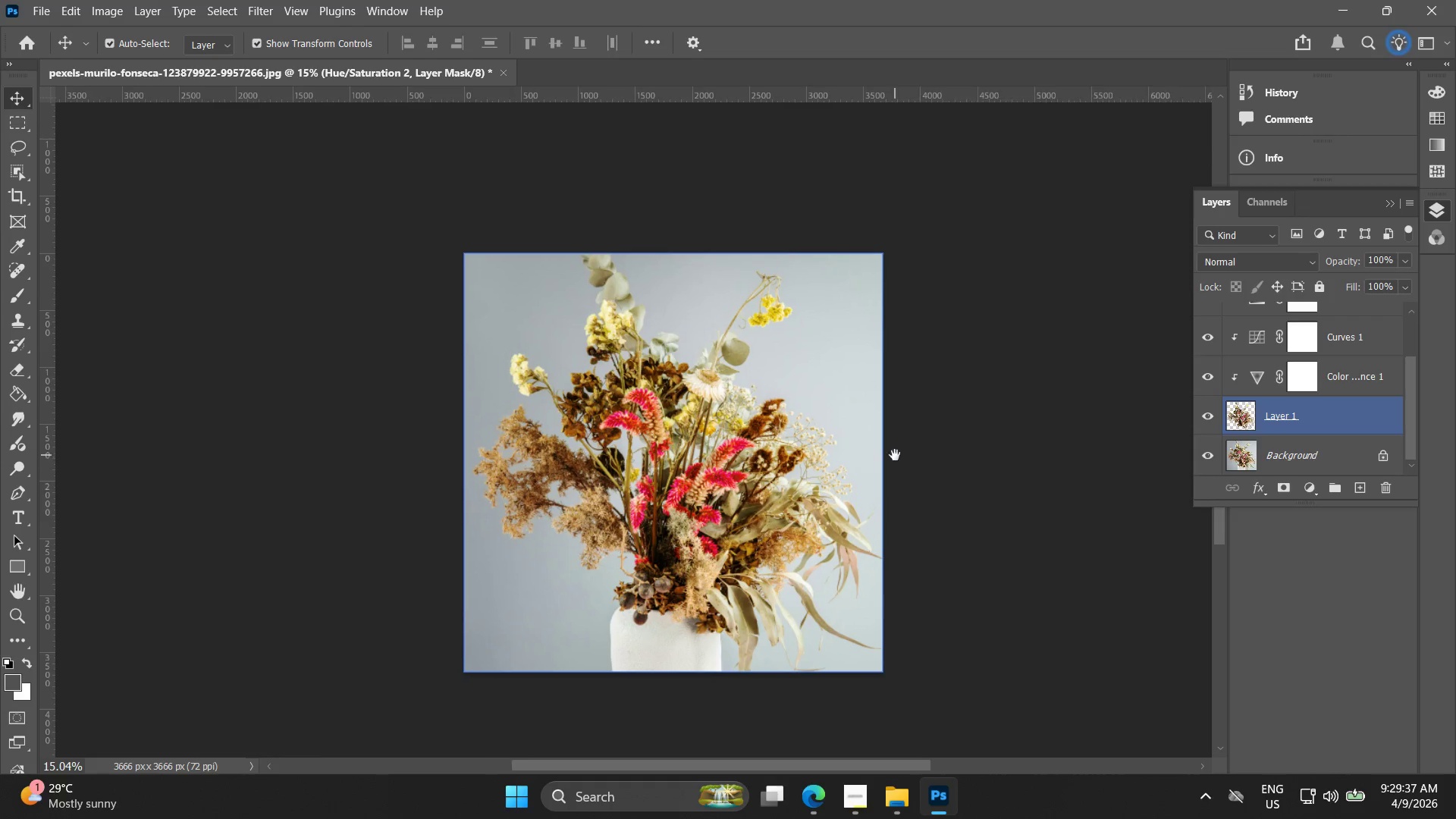 
hold_key(key=Space, duration=0.48)
 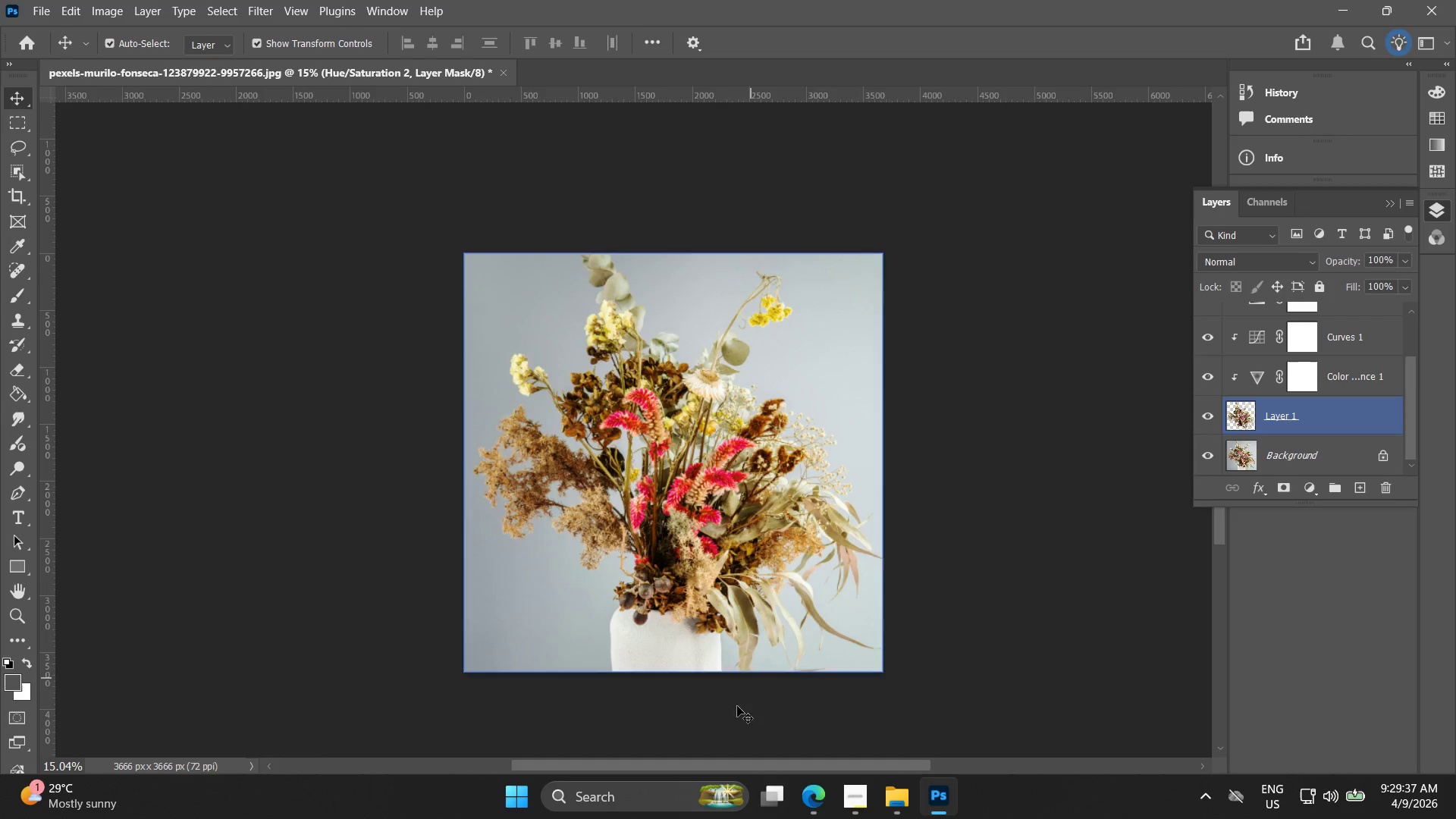 
left_click_drag(start_coordinate=[949, 451], to_coordinate=[895, 455])
 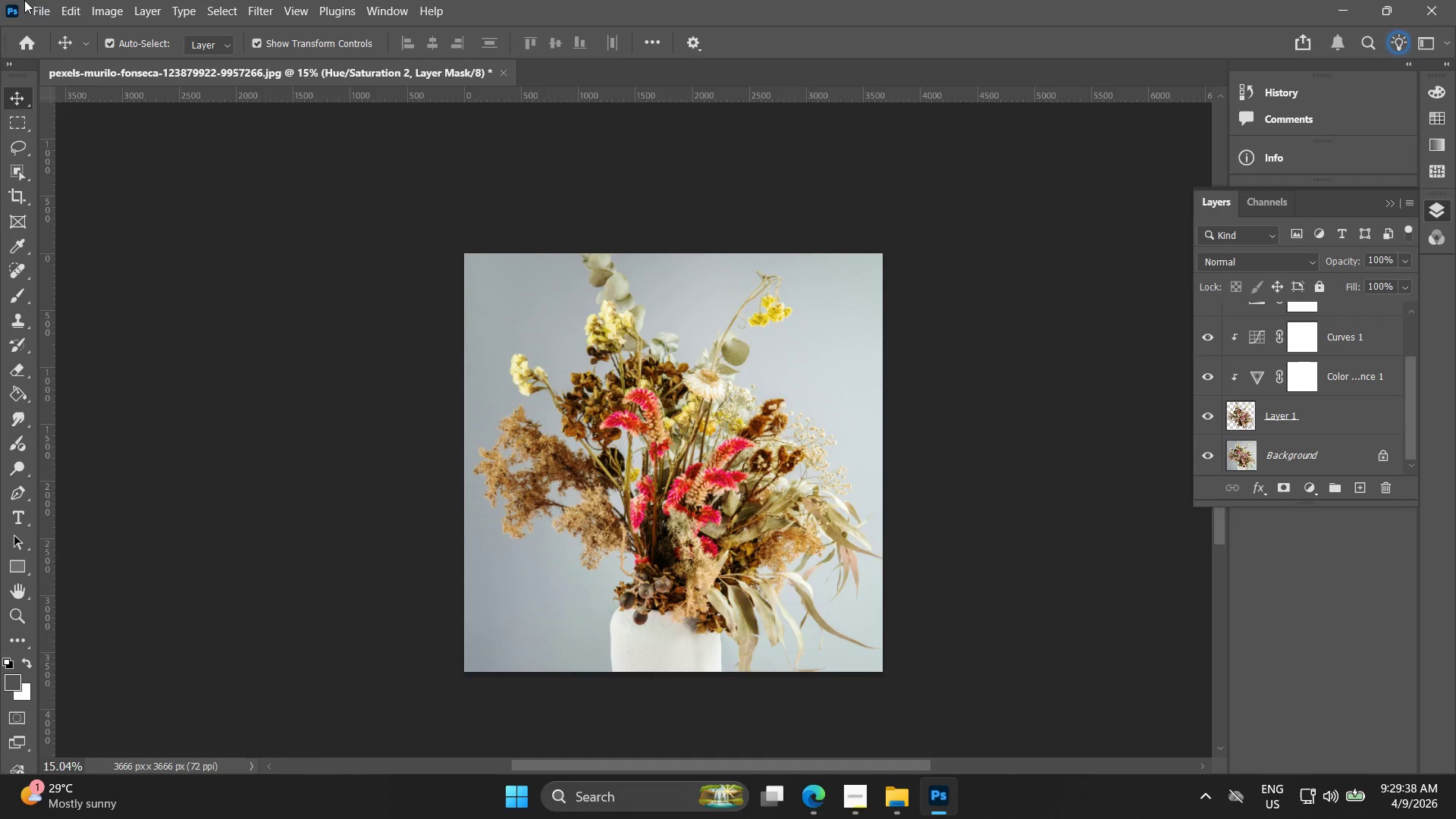 
scroll: coordinate [885, 438], scroll_direction: down, amount: 5.0
 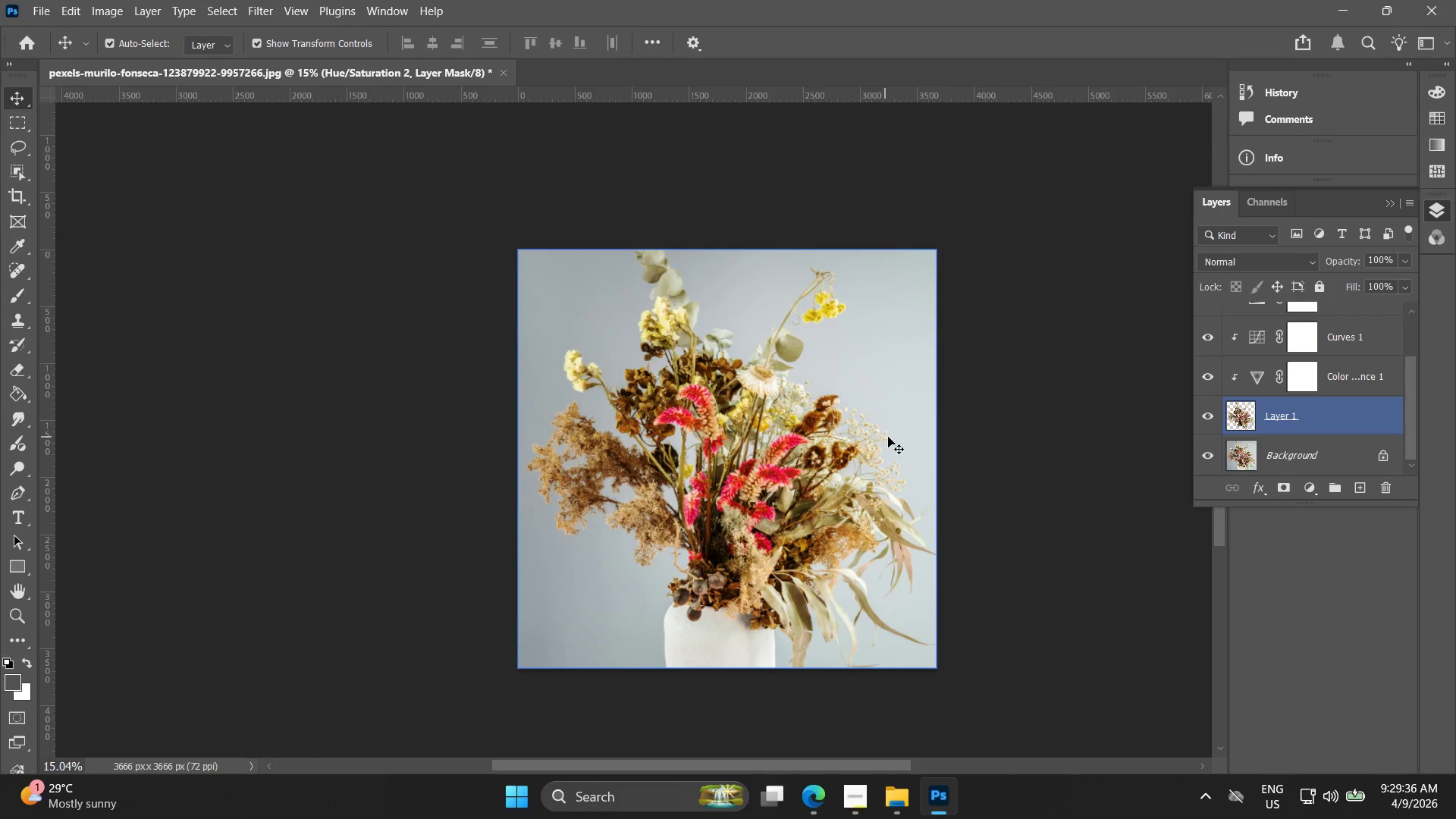 
left_click([44, 10])
 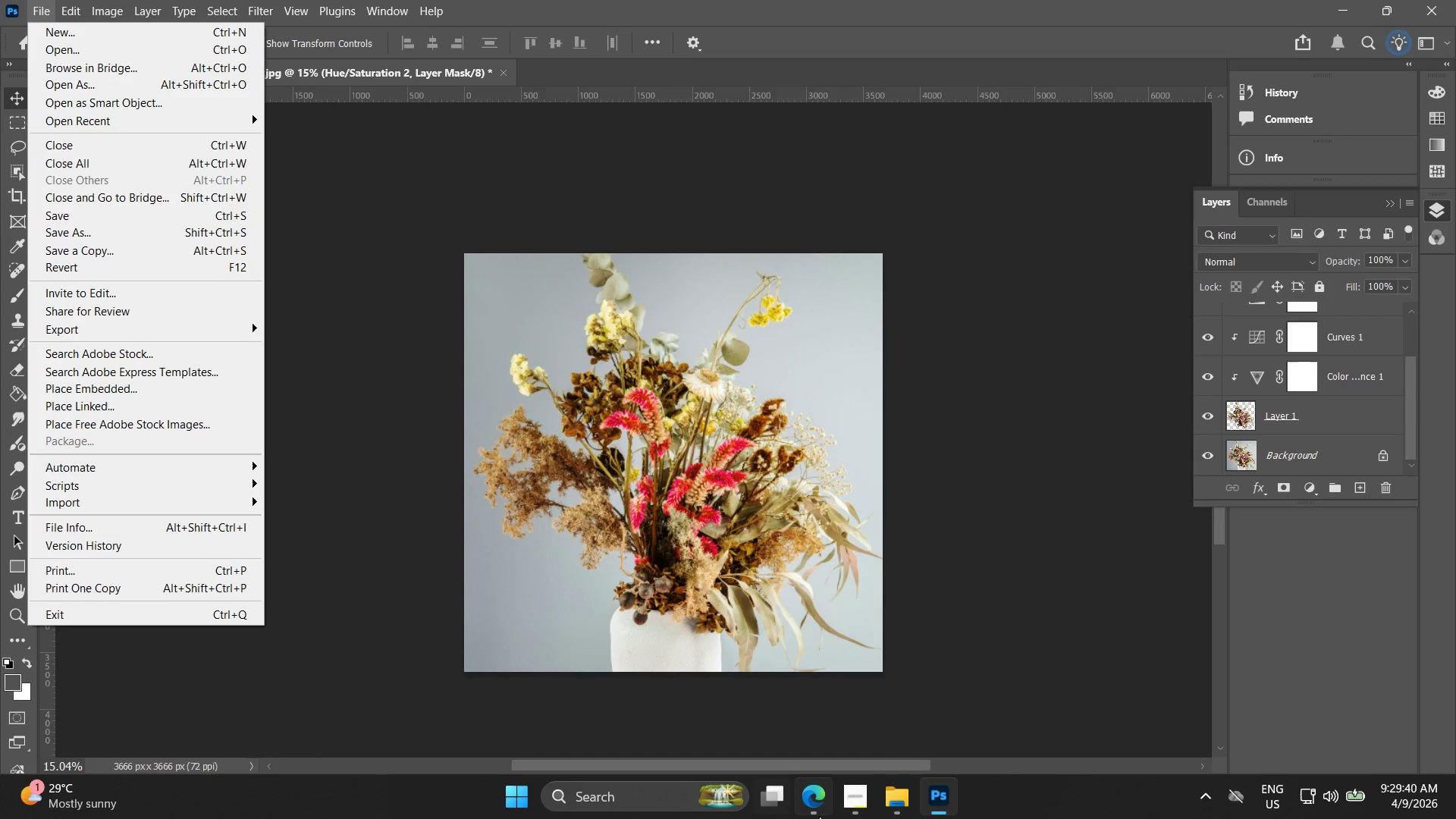 
left_click([845, 805])